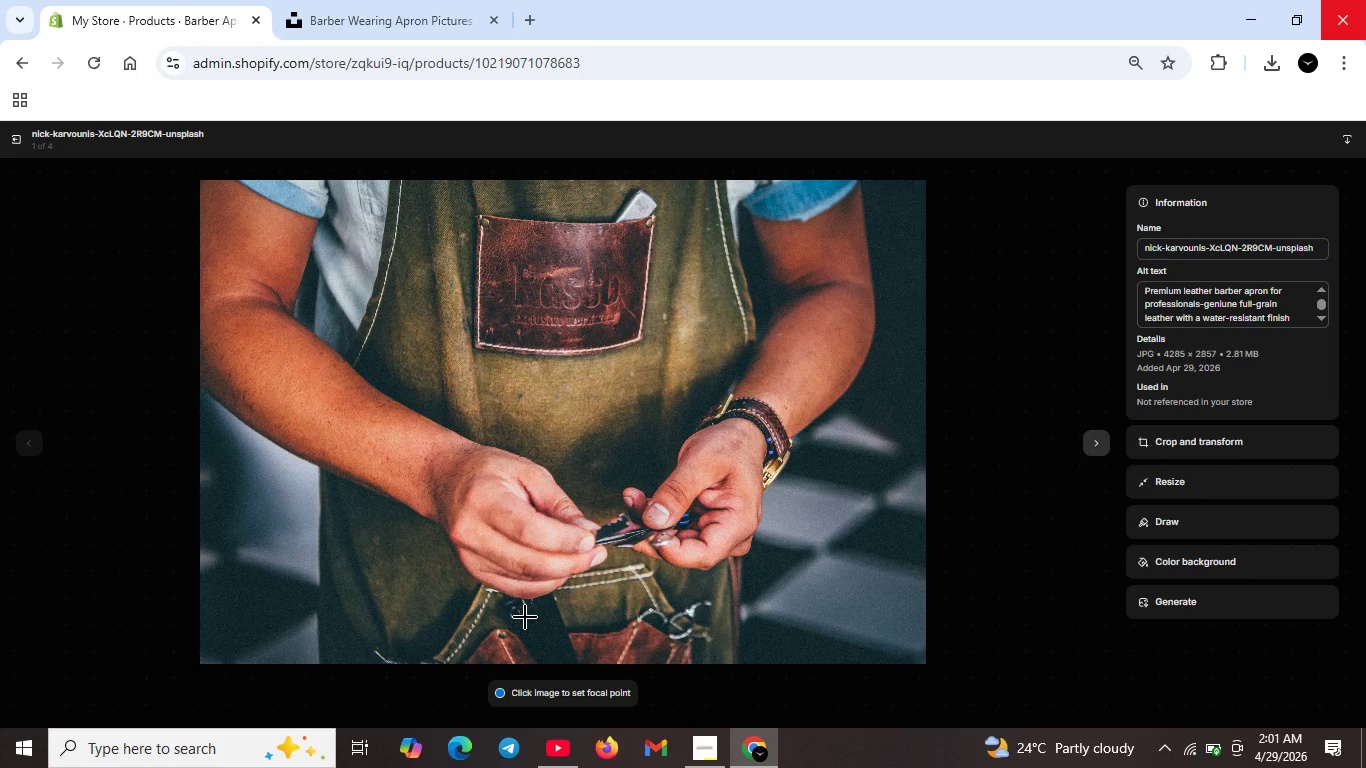 
left_click([23, 138])
 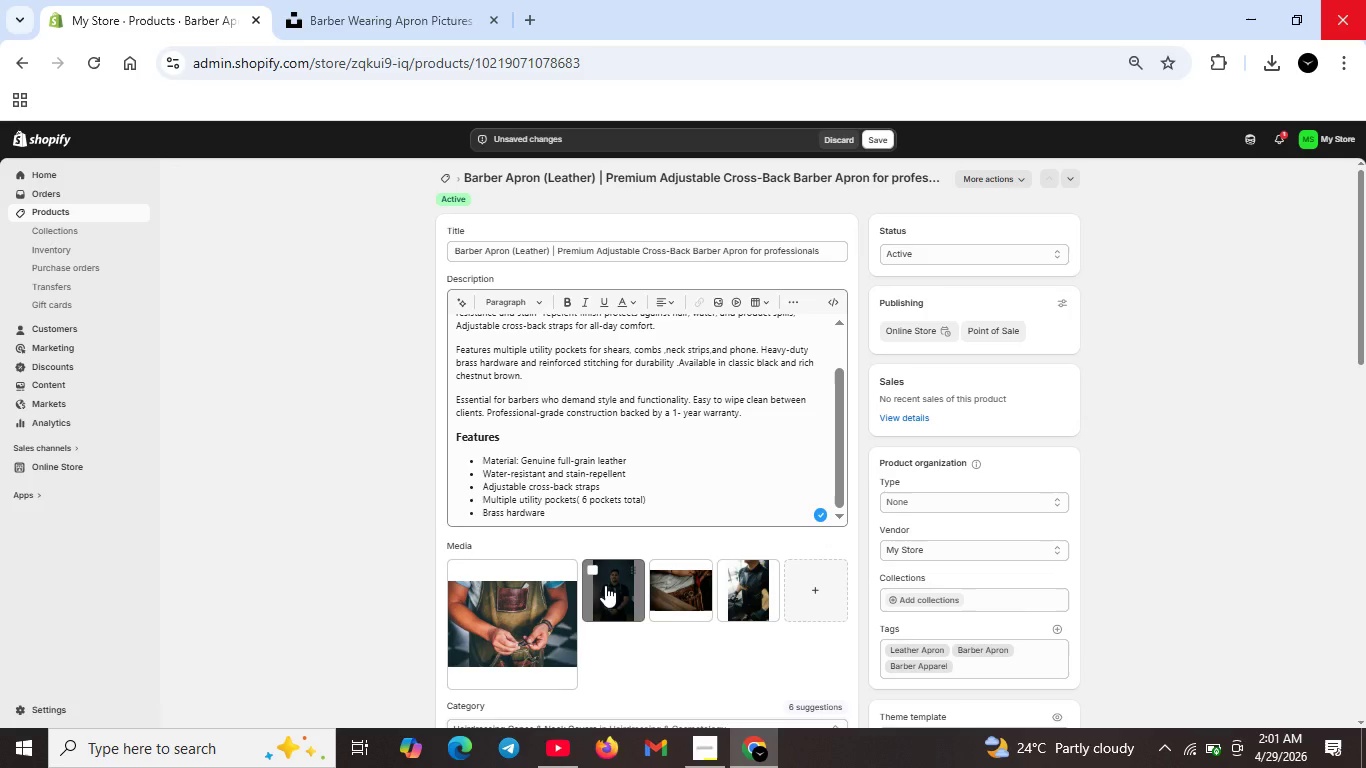 
double_click([605, 585])
 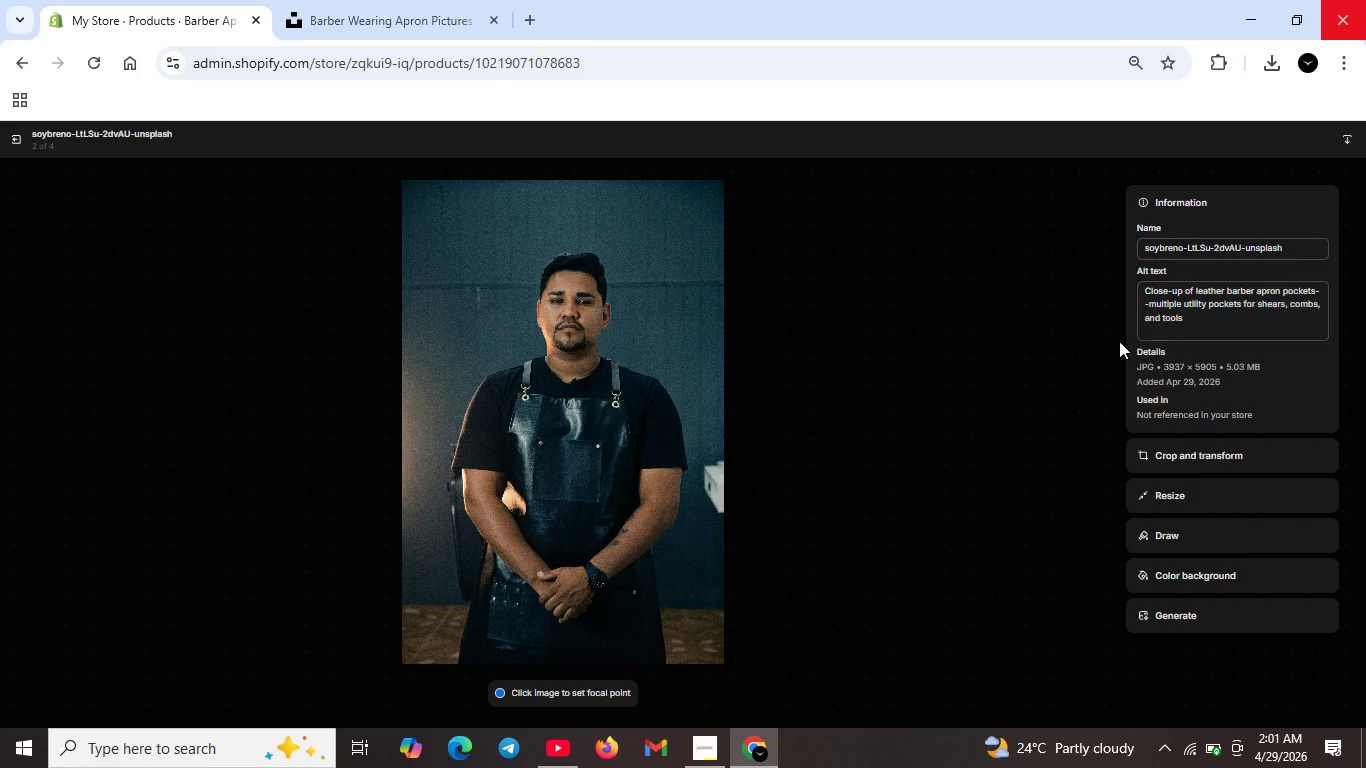 
left_click_drag(start_coordinate=[1144, 293], to_coordinate=[1211, 322])
 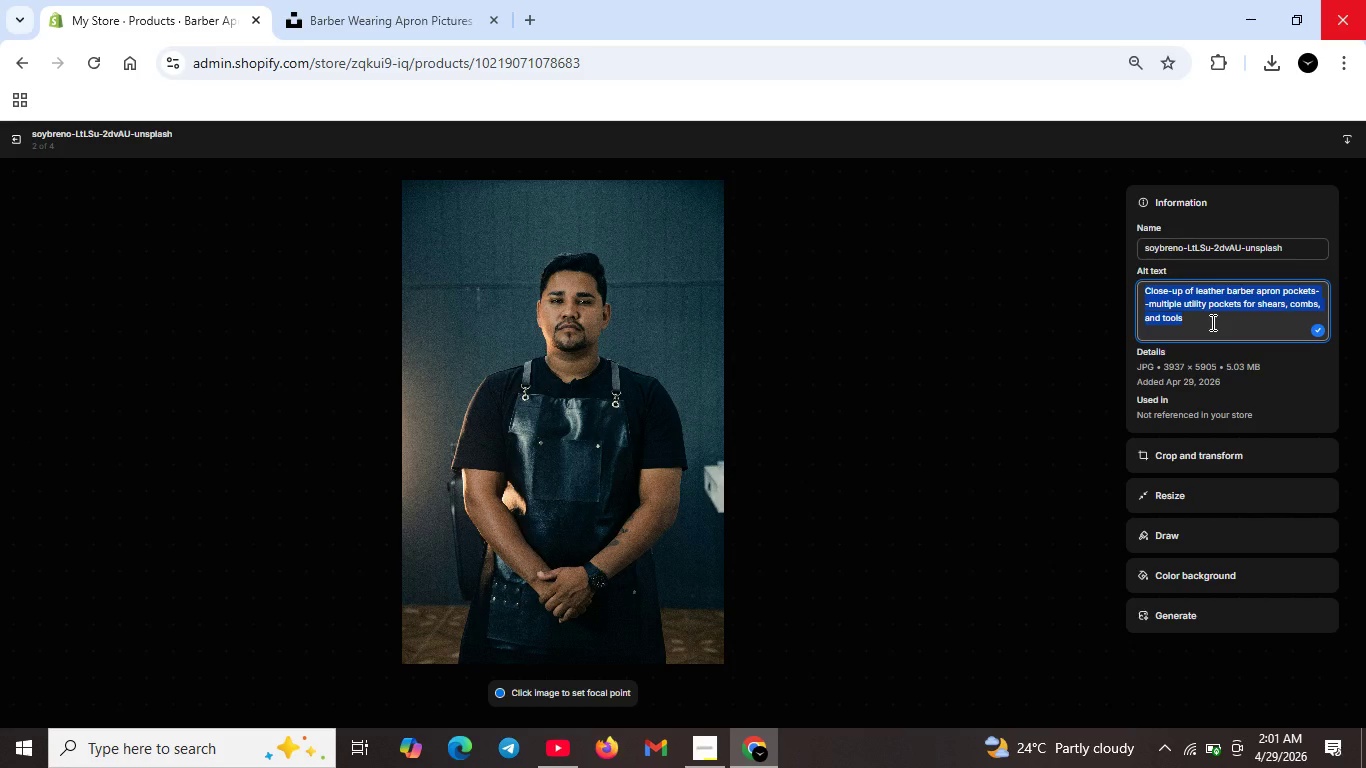 
key(Backspace)
type(bAR)
key(Backspace)
key(Backspace)
key(Backspace)
type(Barber wr)
key(Backspace)
type(eraing leather apron during haircut -adjustable cross)
 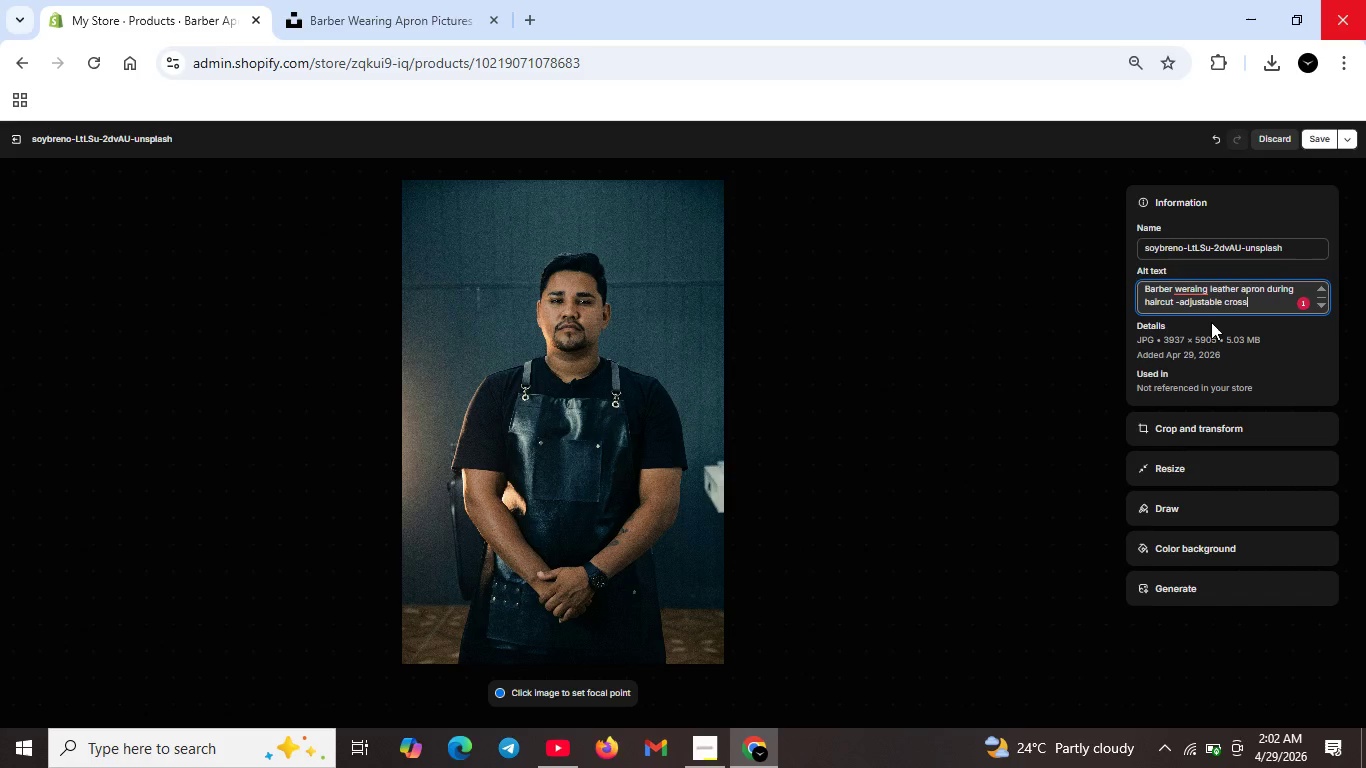 
type(-back straps for all-dayconfort)
 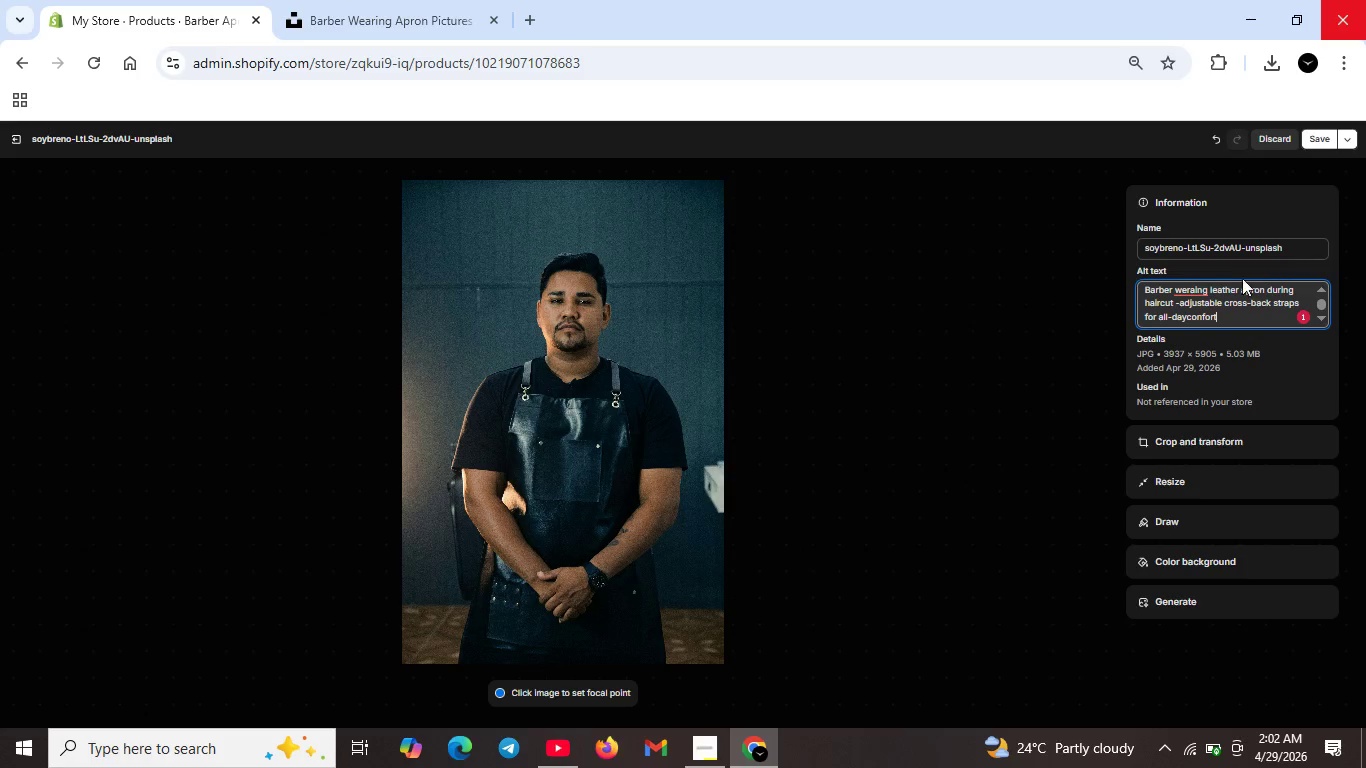 
left_click([1193, 290])
 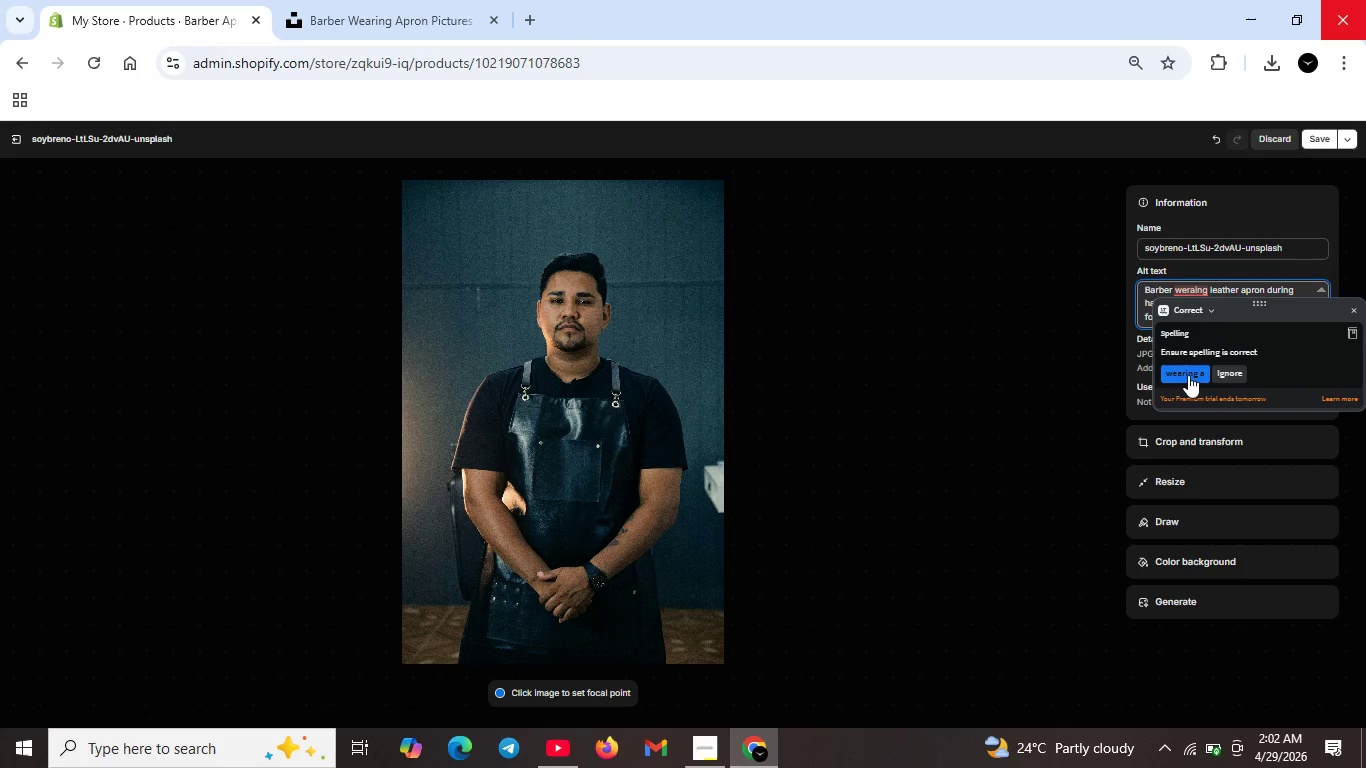 
left_click([1188, 375])
 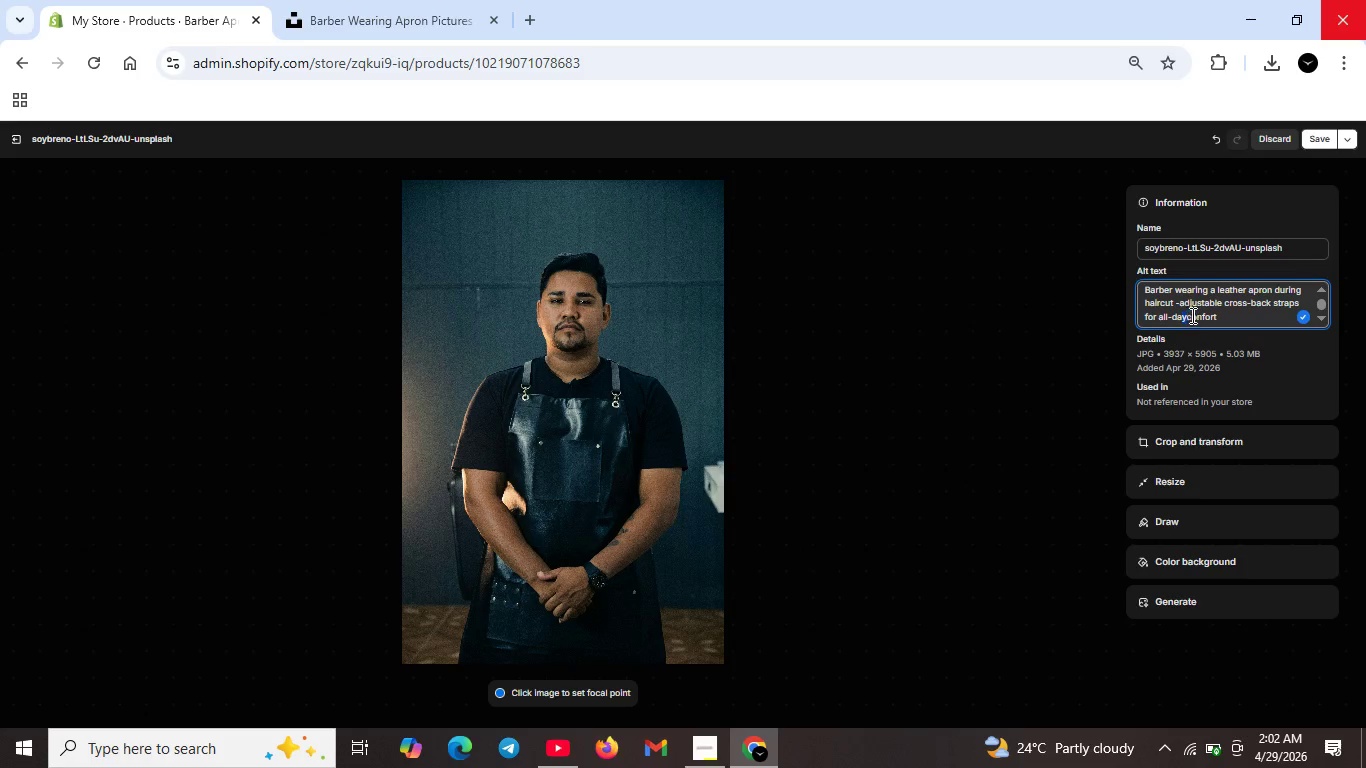 
left_click([1188, 318])
 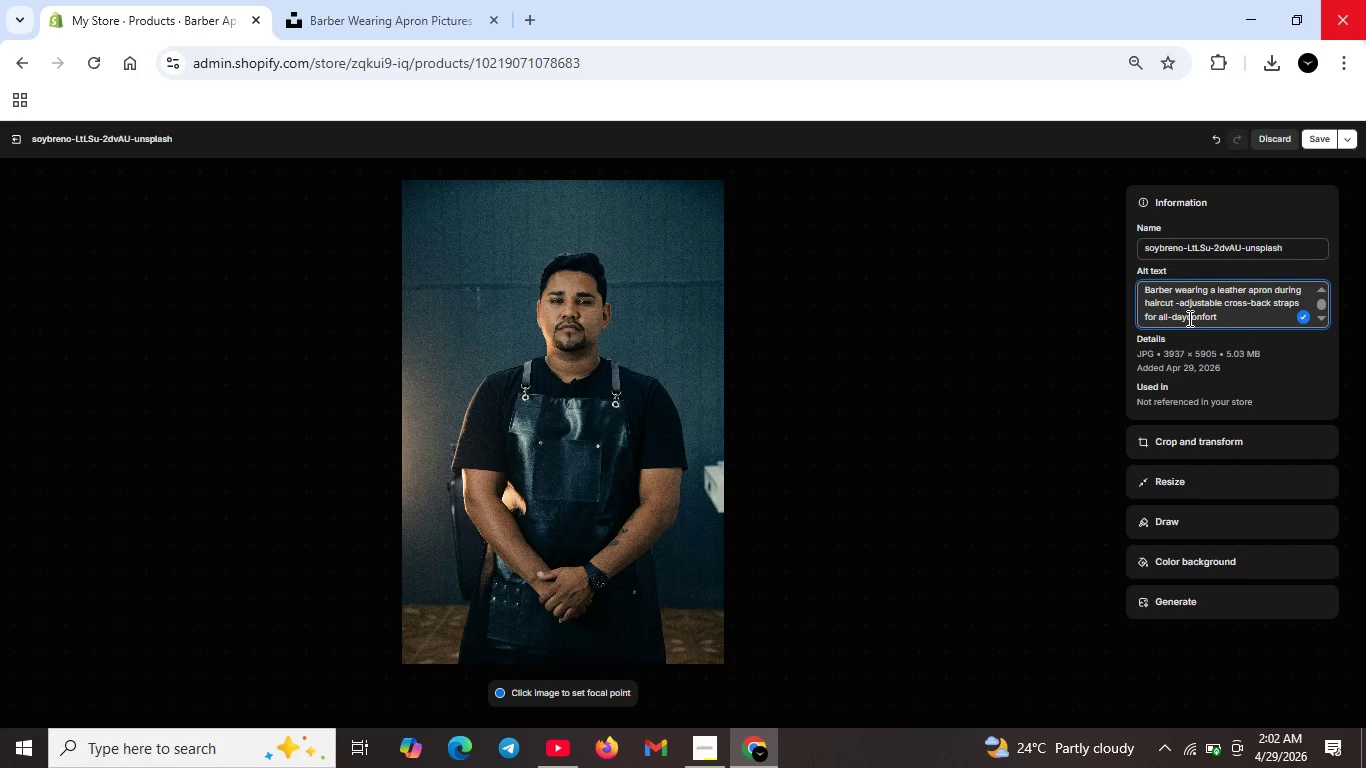 
key(Space)
 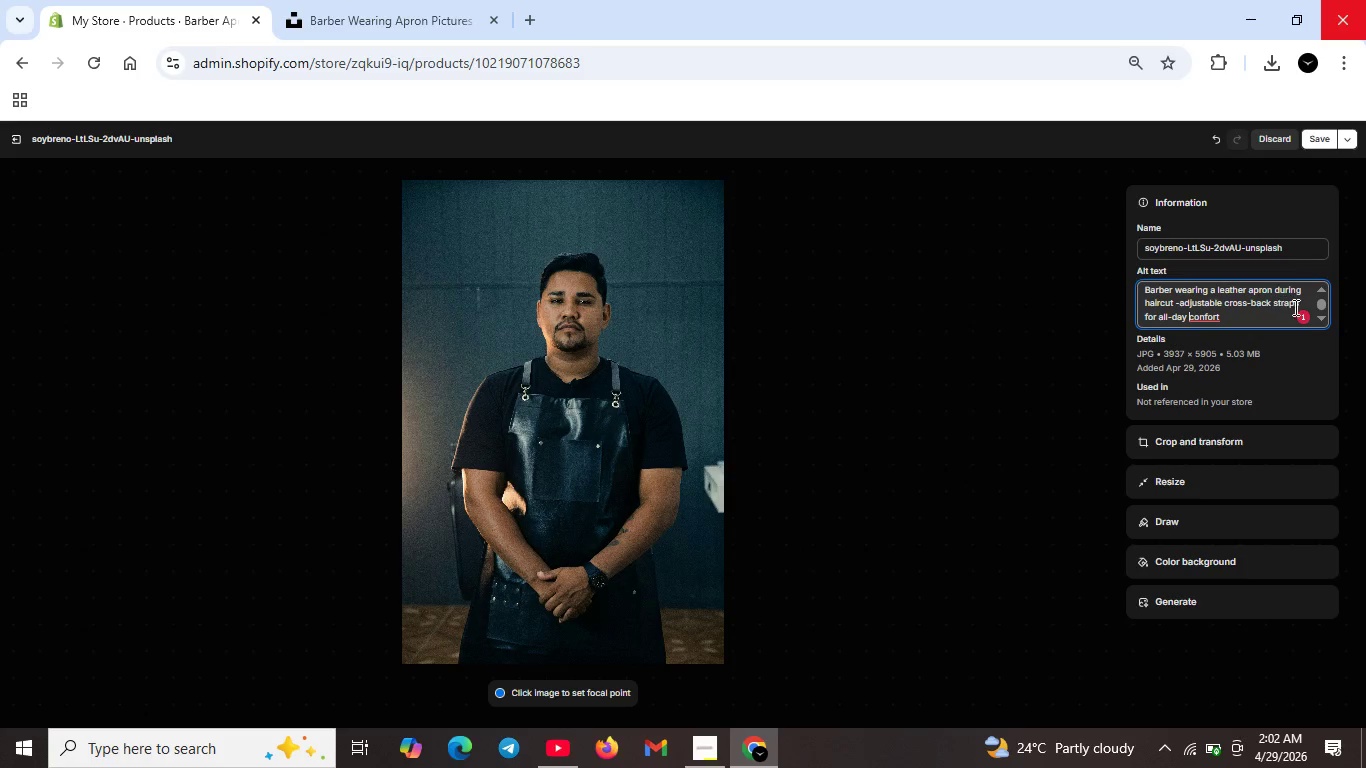 
left_click([1215, 316])
 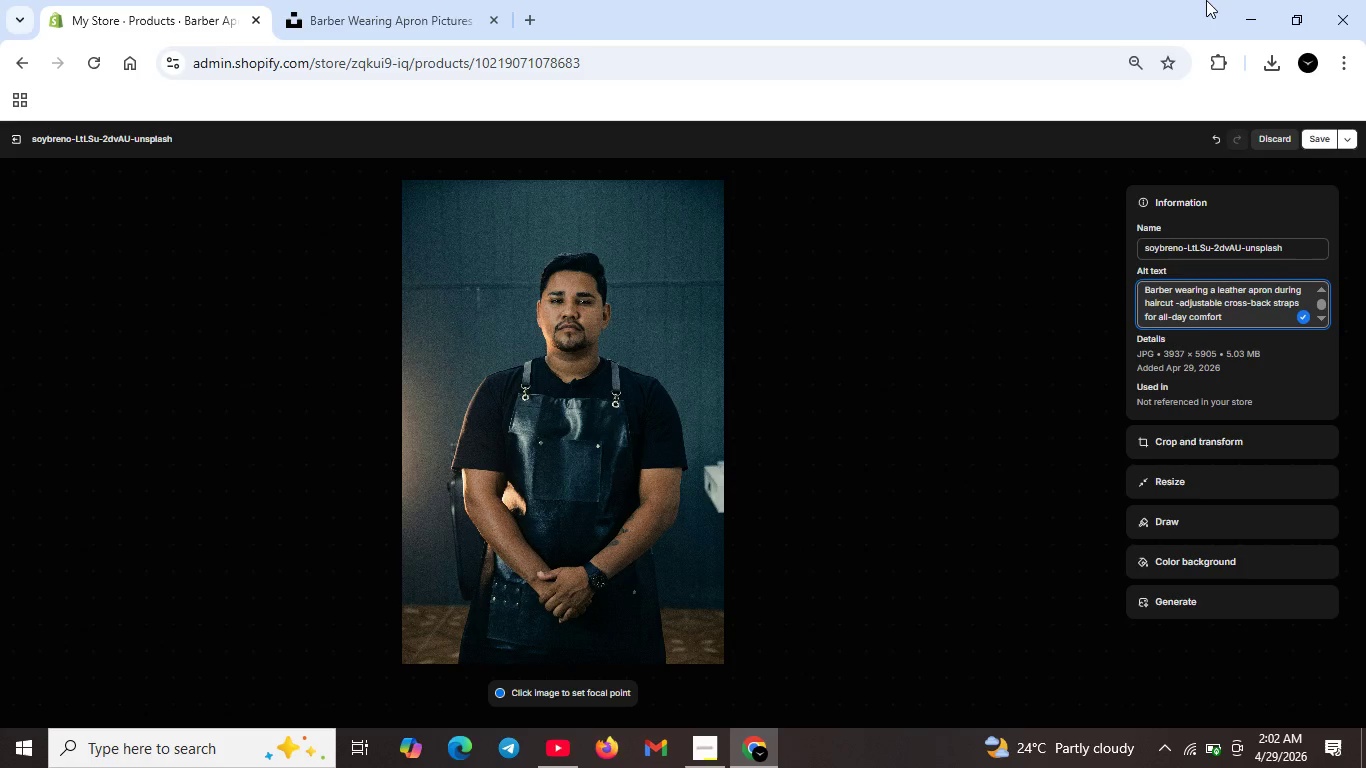 
wait(5.5)
 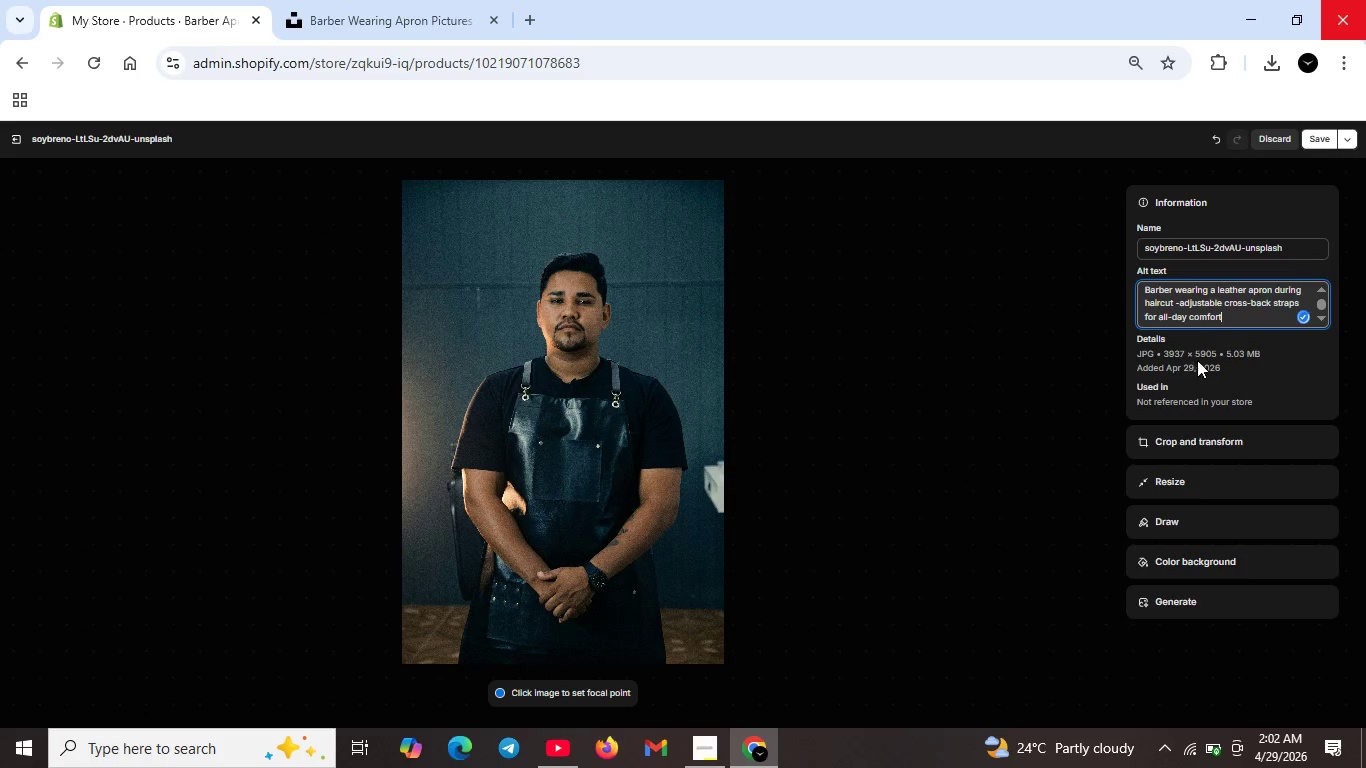 
left_click([1326, 136])
 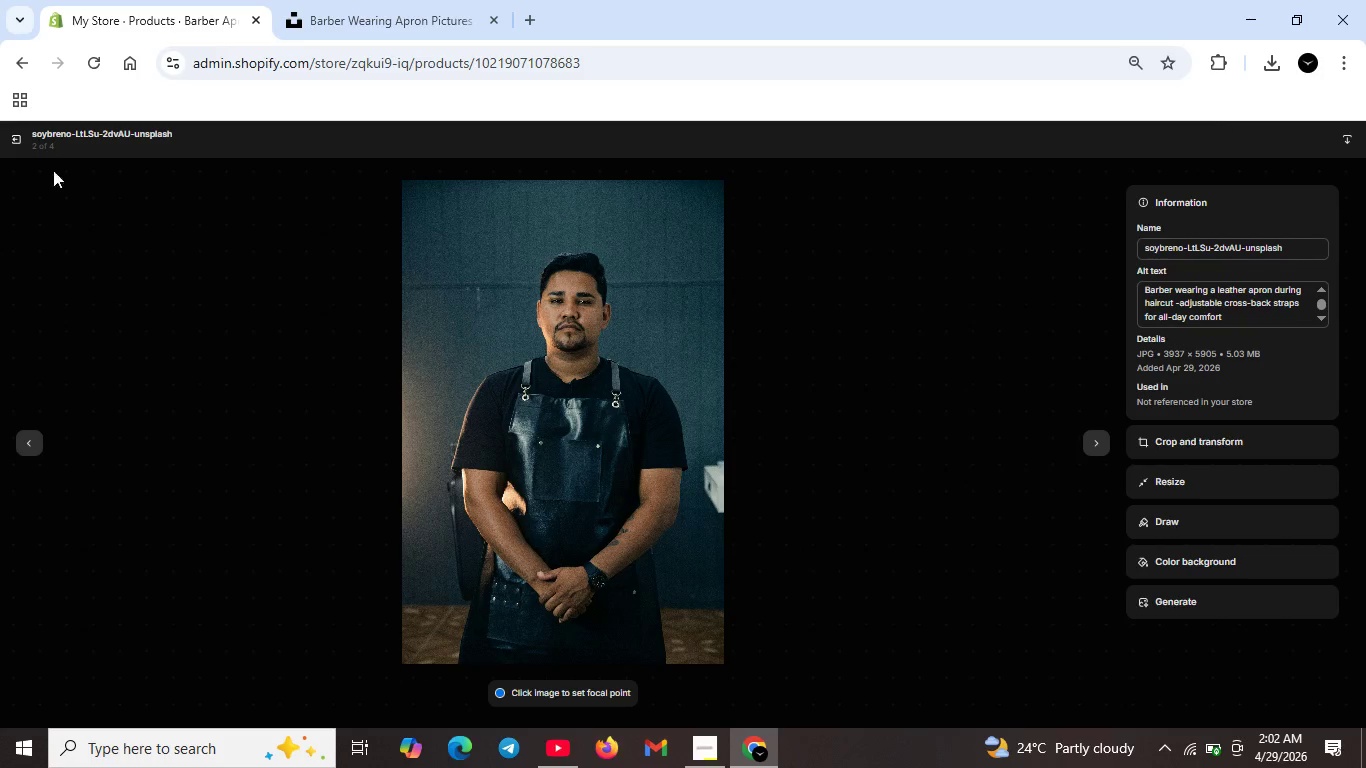 
wait(5.77)
 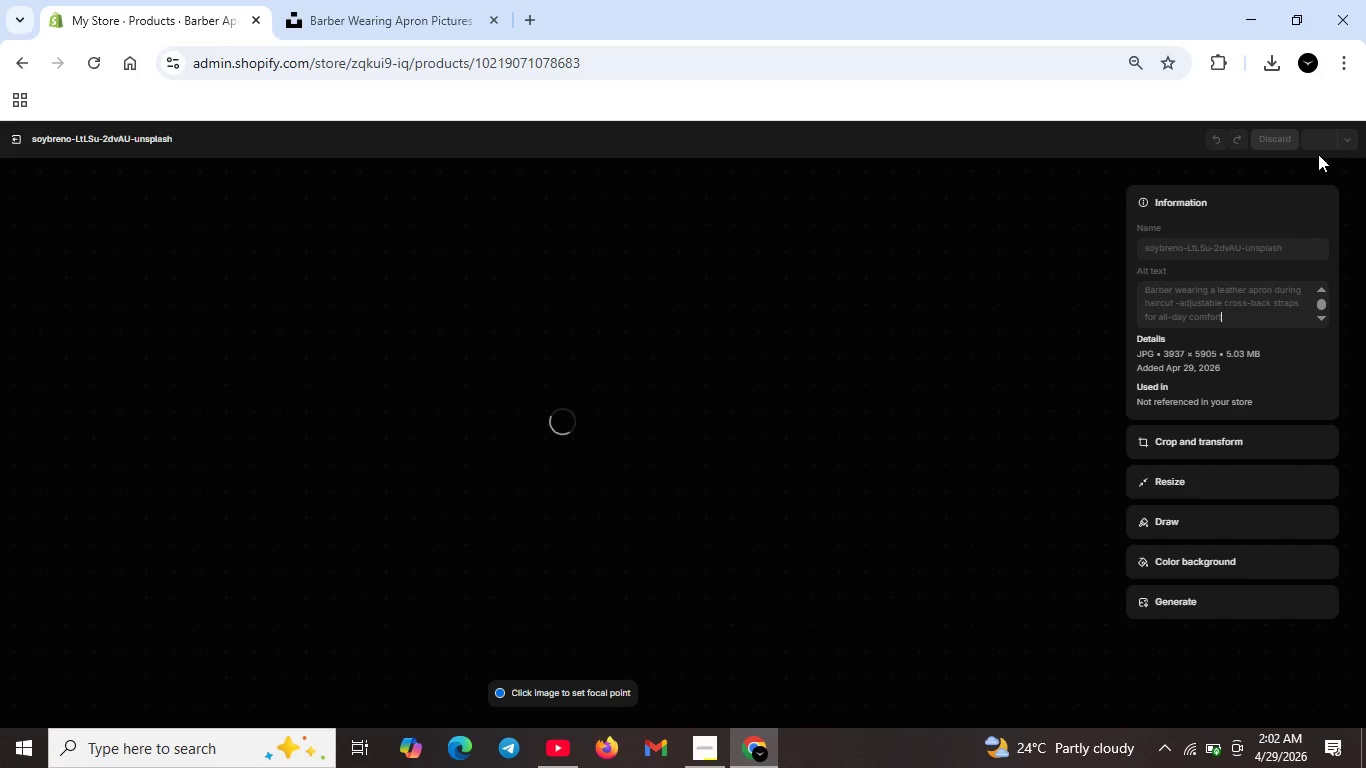 
left_click([18, 138])
 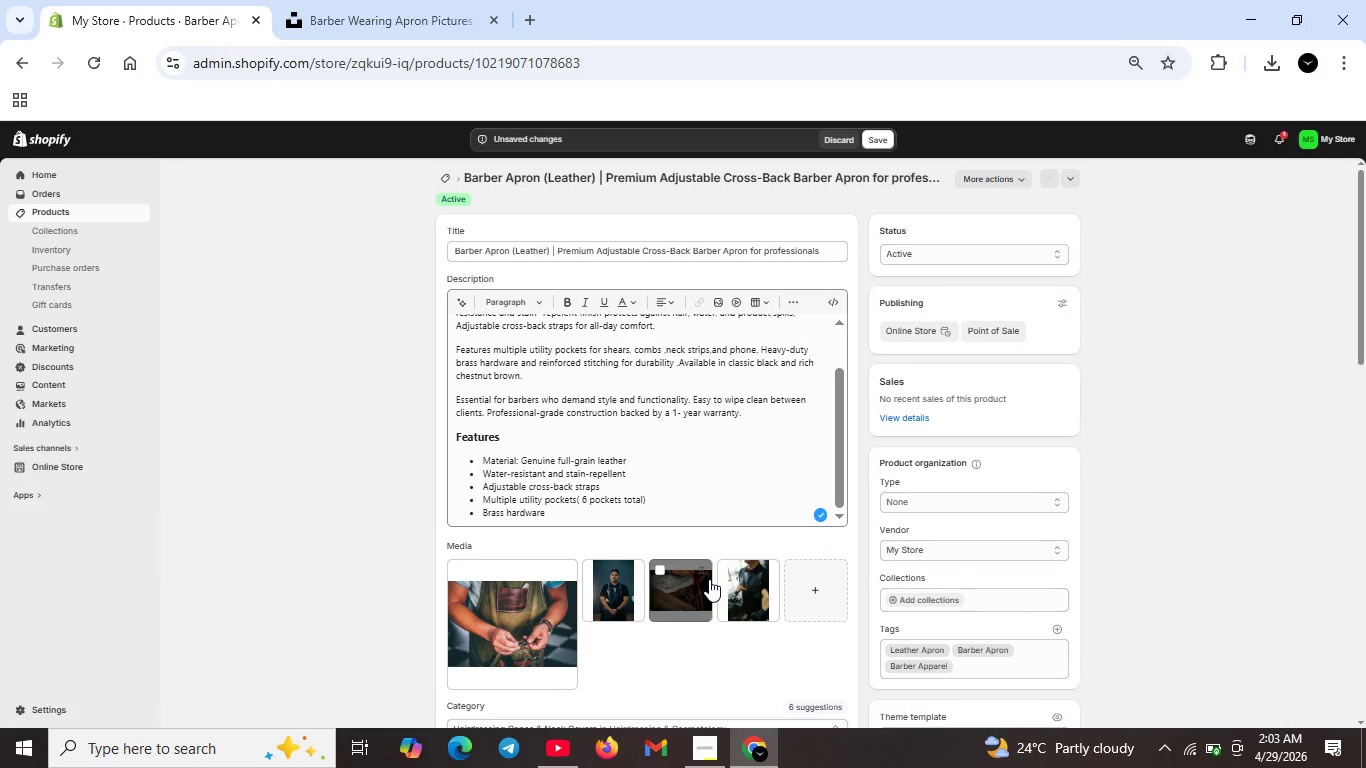 
double_click([693, 585])
 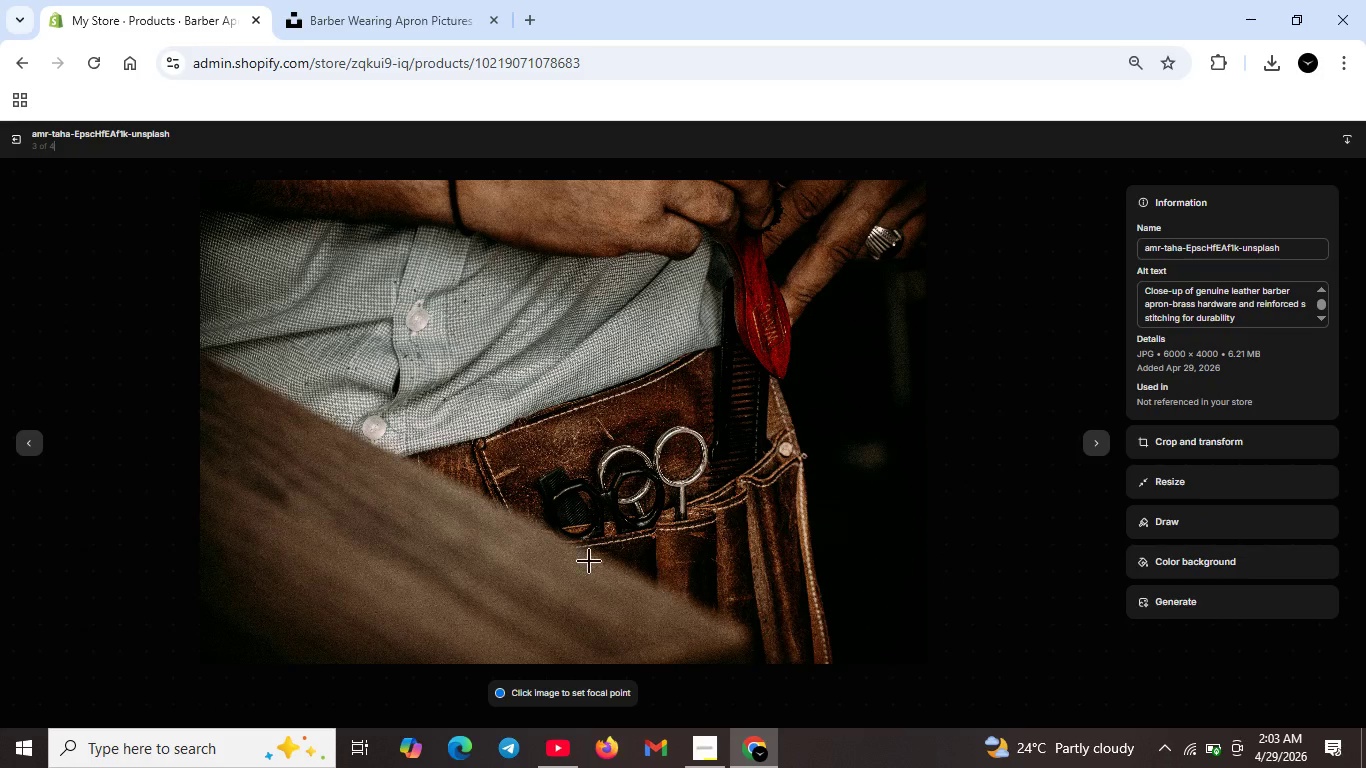 
wait(5.17)
 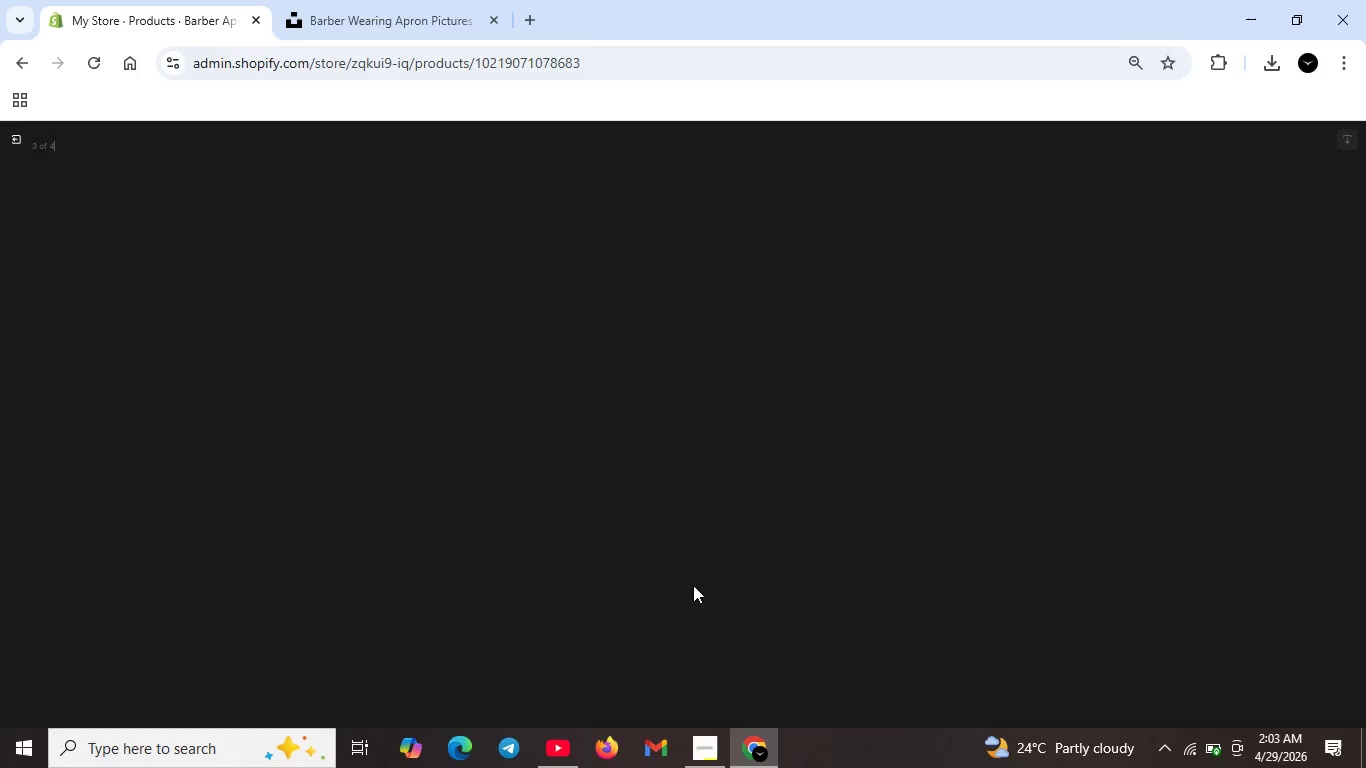 
mouse_move([16, 152])
 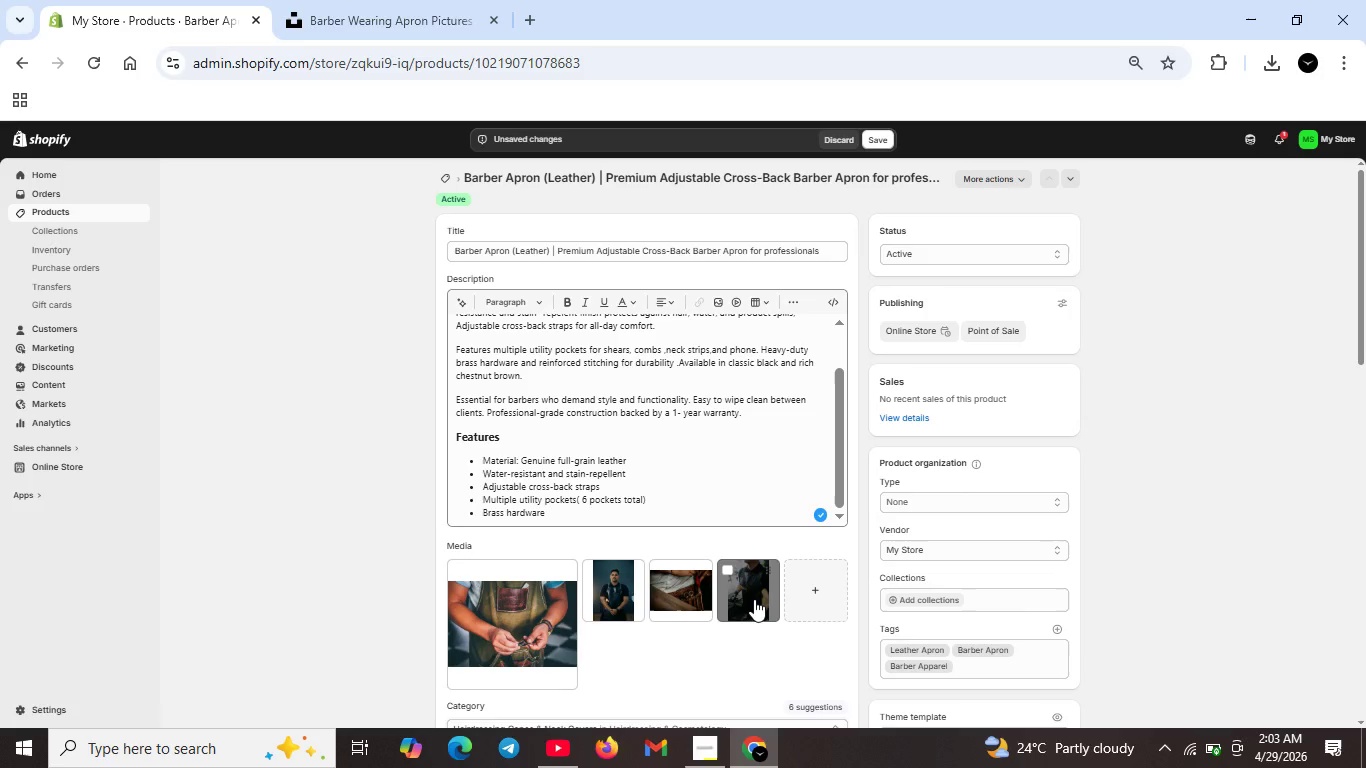 
double_click([754, 599])
 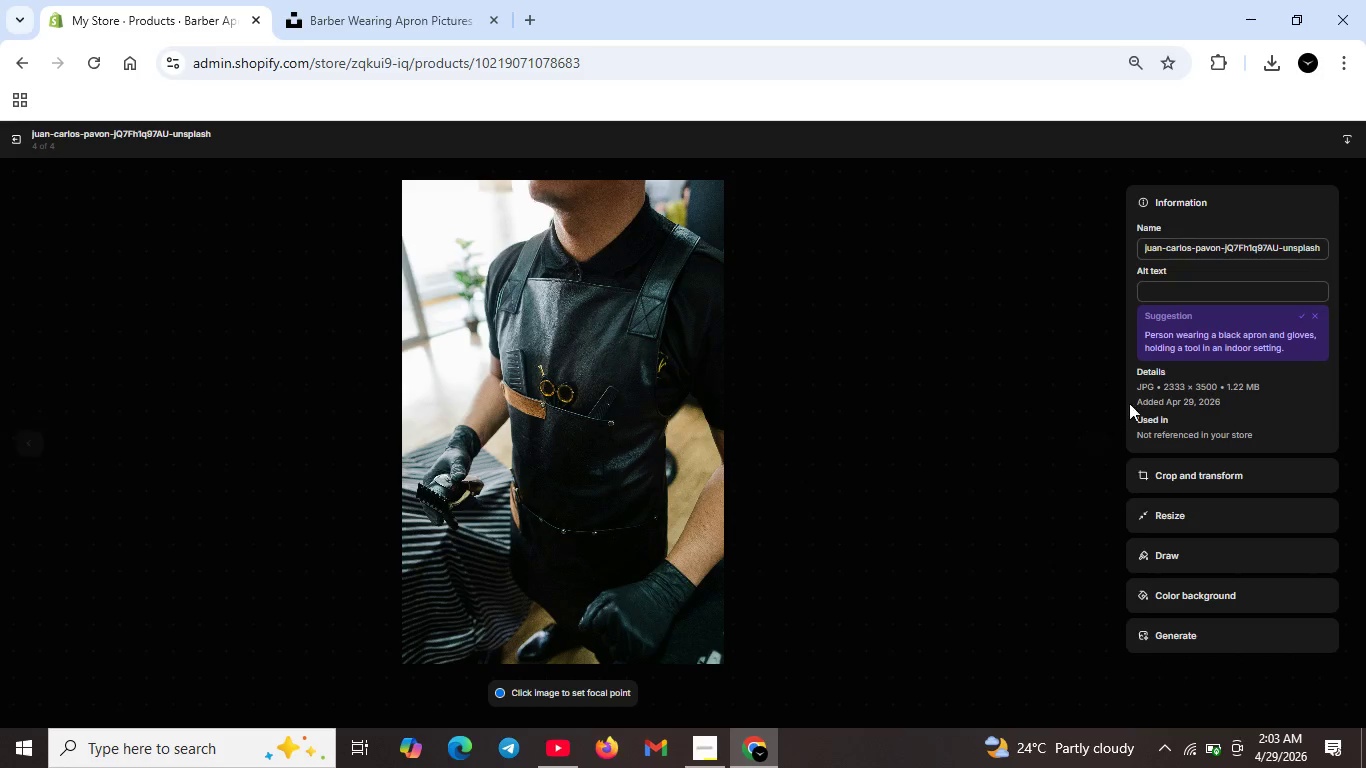 
left_click([1159, 297])
 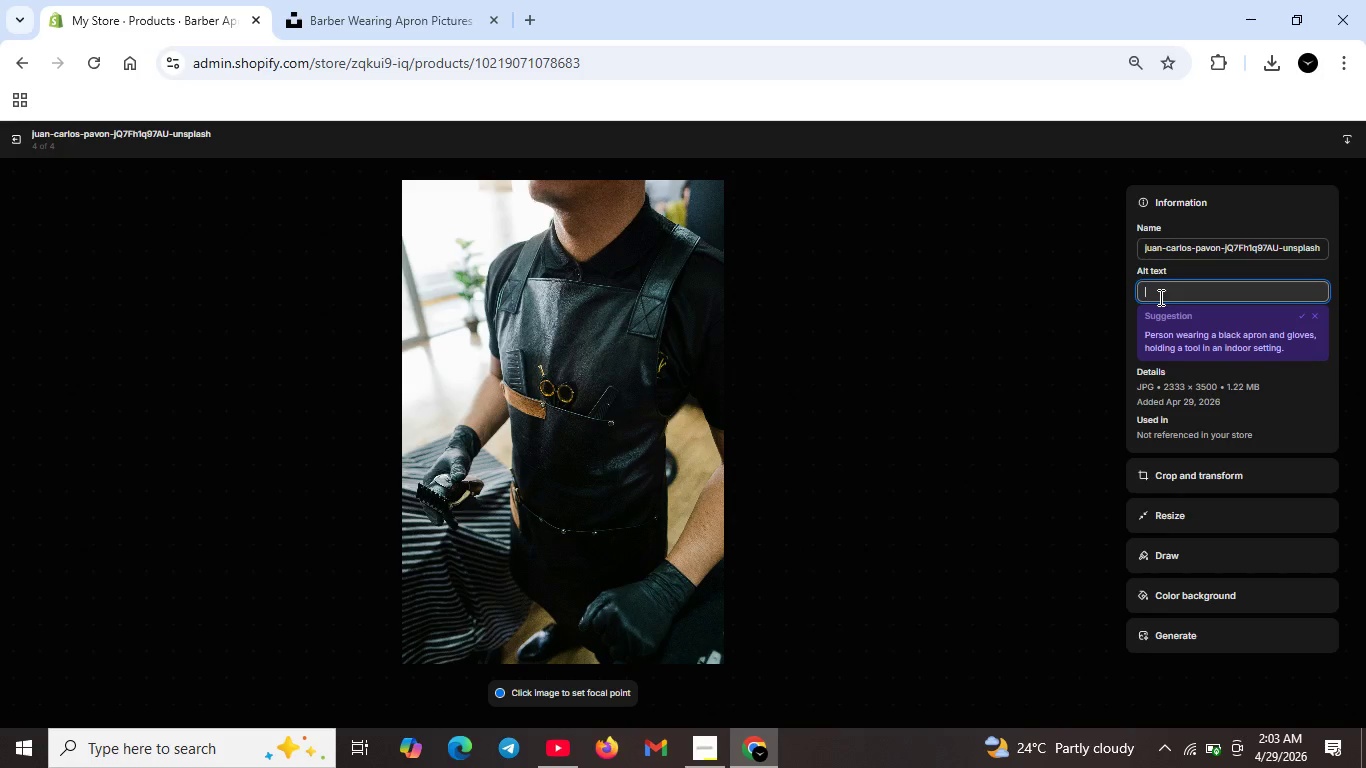 
type(Close-up of leather barber apron pockets--multiple utility pockets for shears, coms, and tools)
 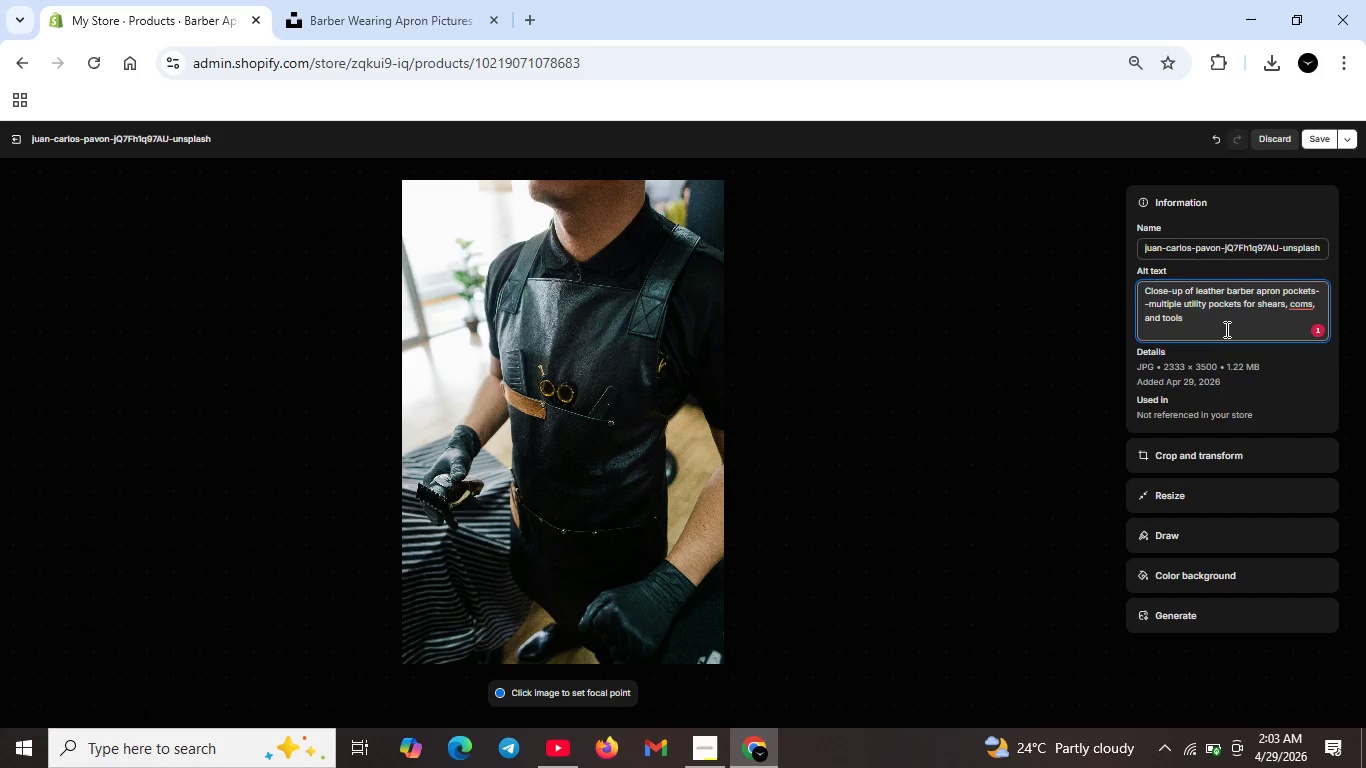 
left_click([1315, 324])
 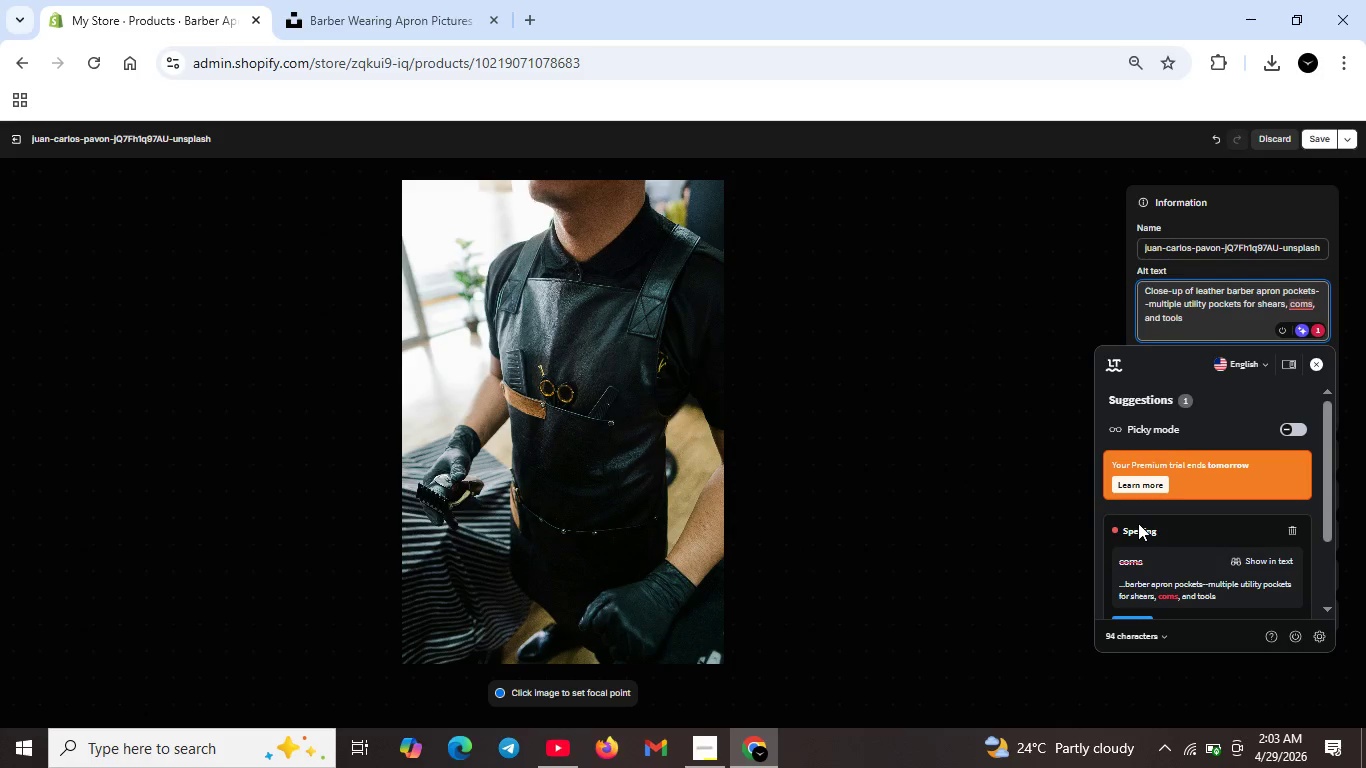 
scroll: coordinate [1138, 523], scroll_direction: down, amount: 1.0
 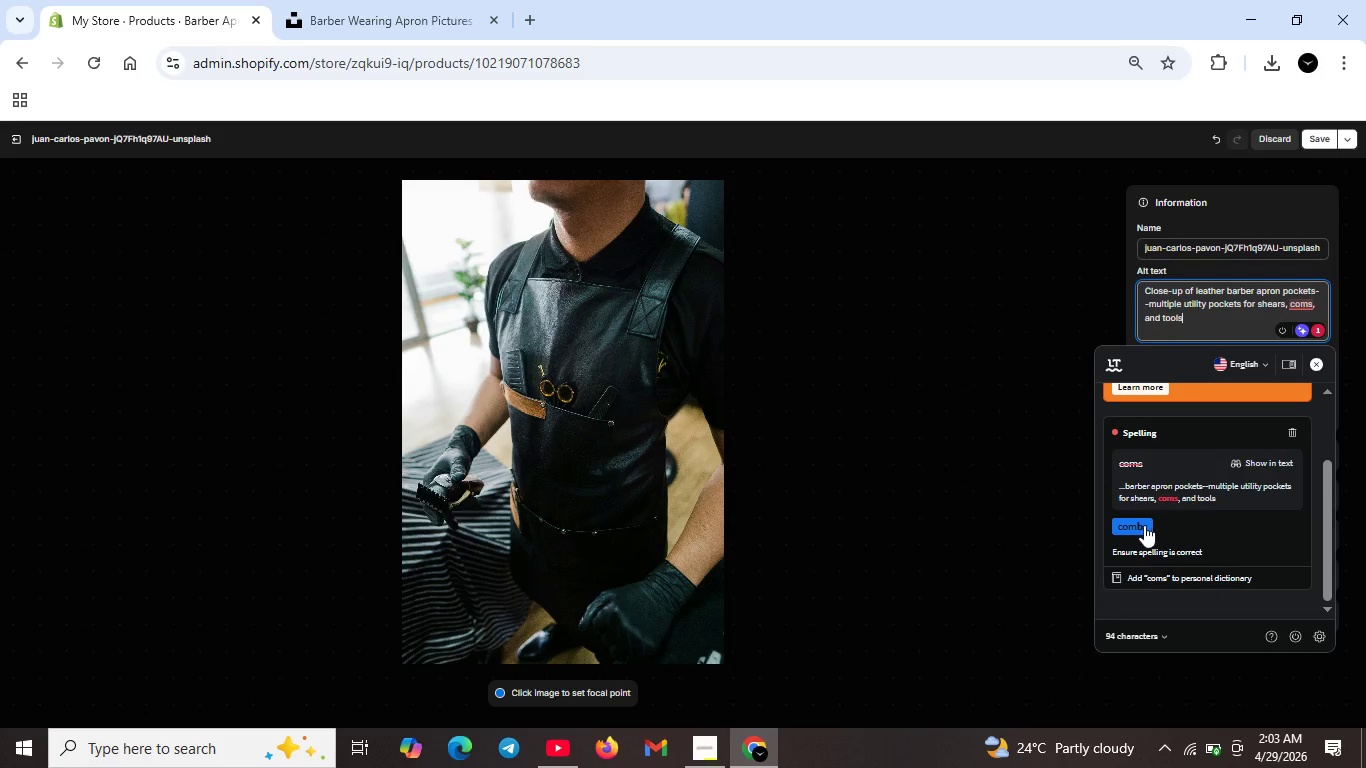 
left_click([1144, 525])
 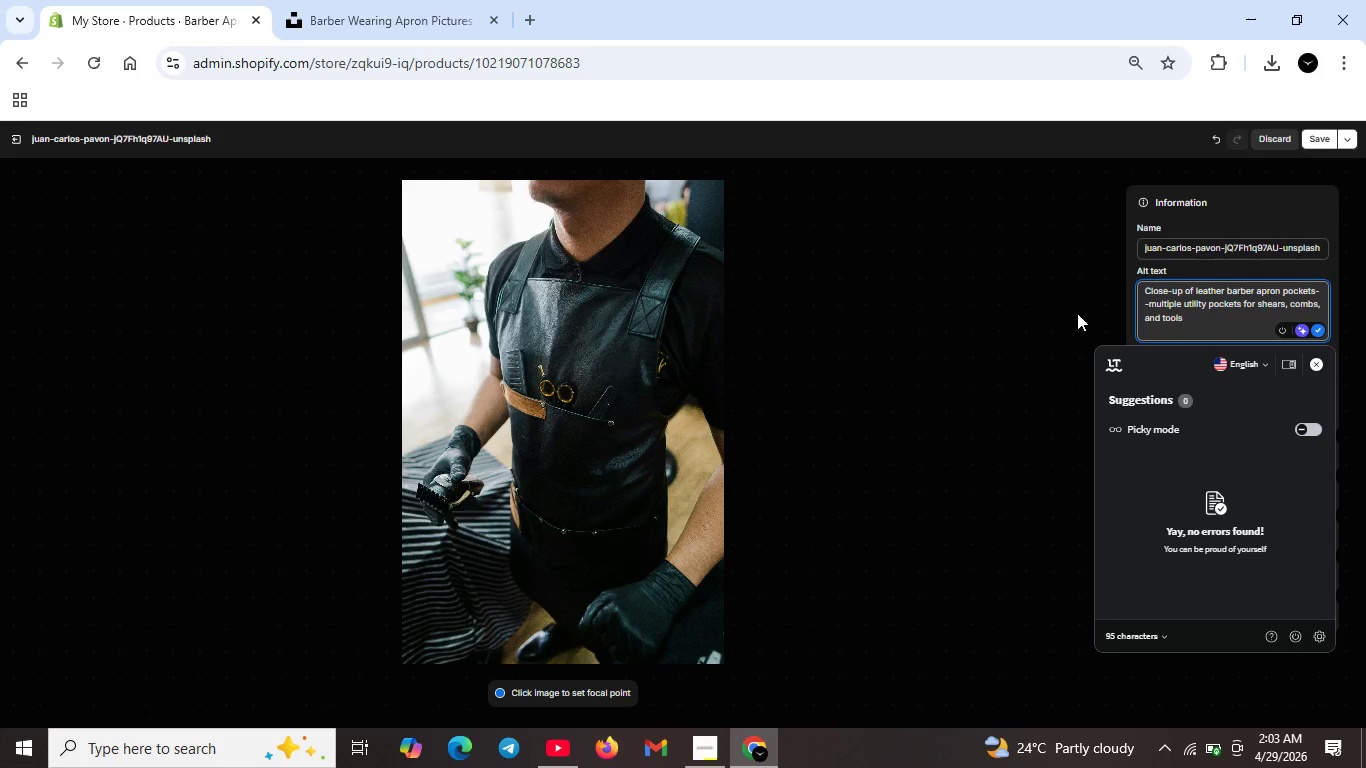 
left_click([1325, 138])
 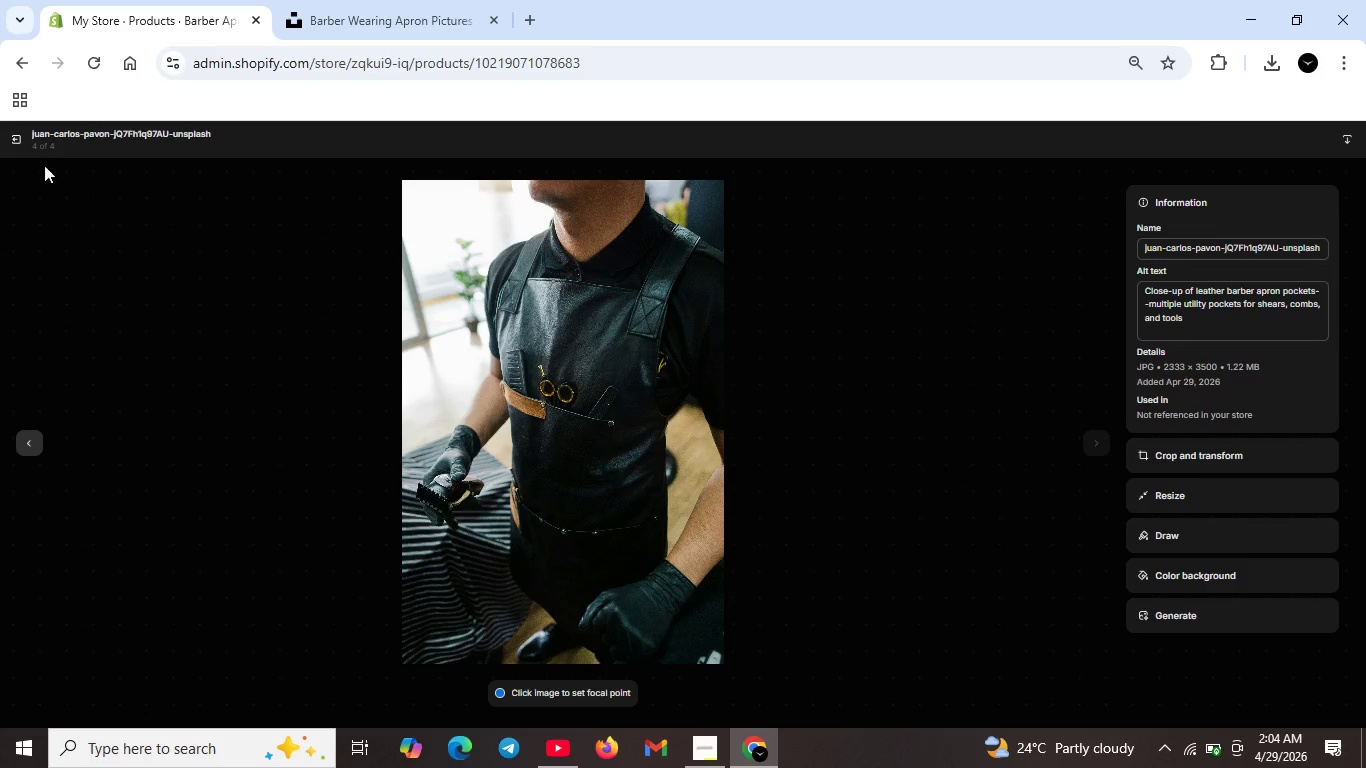 
wait(5.2)
 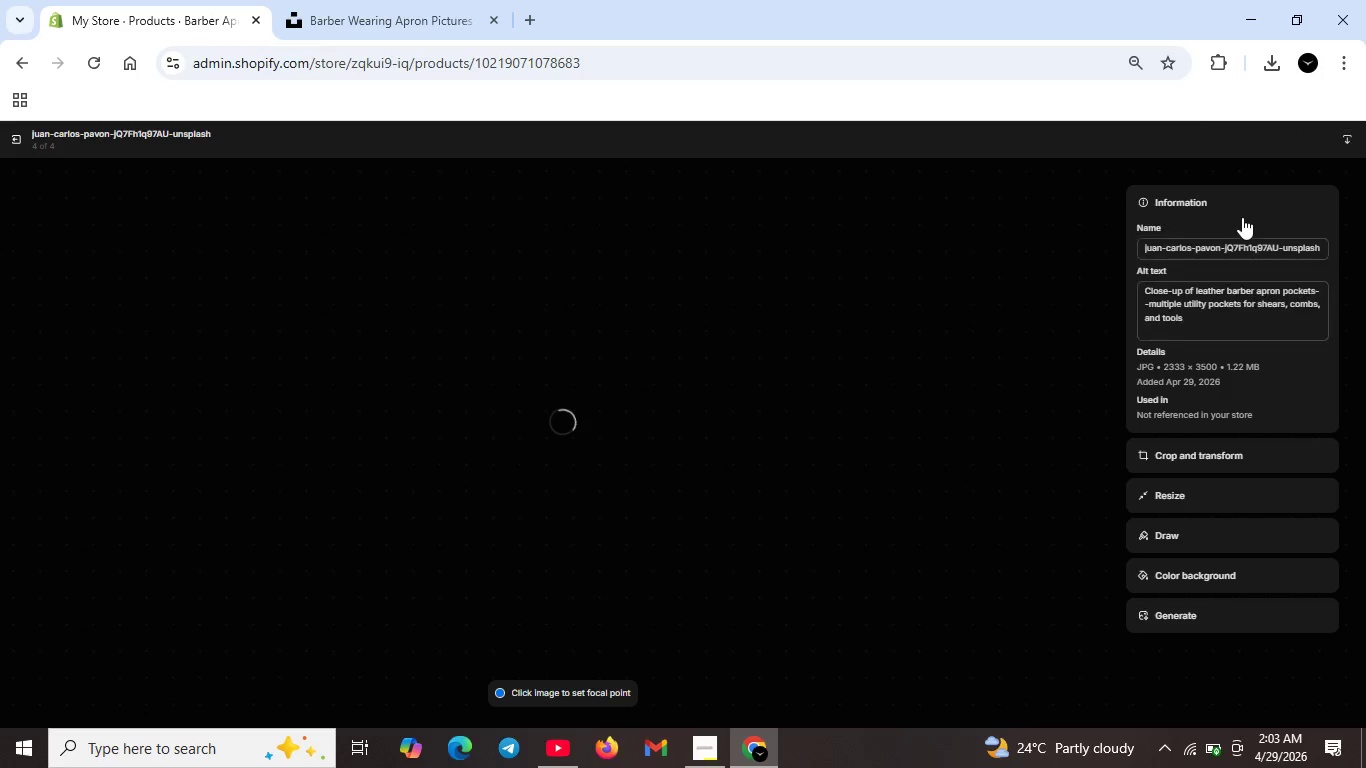 
left_click([19, 135])
 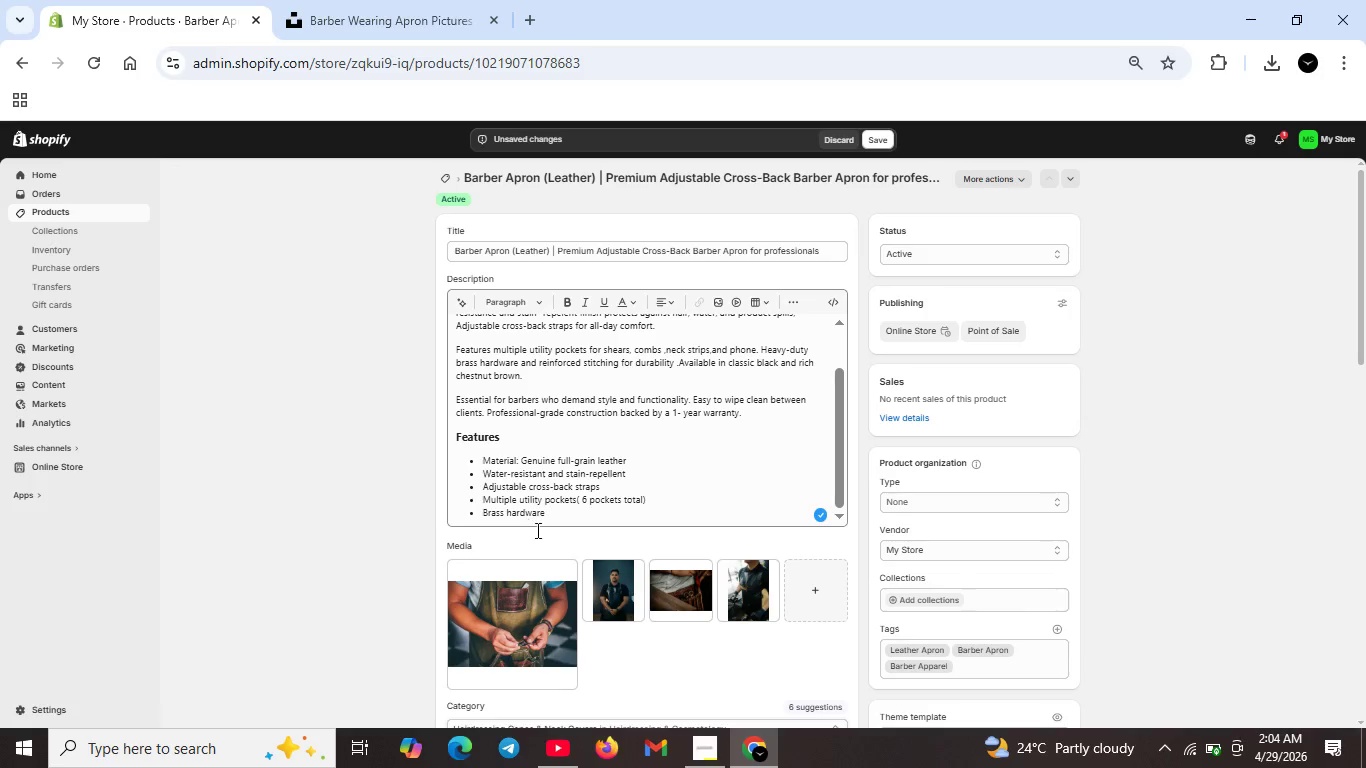 
scroll: coordinate [604, 538], scroll_direction: down, amount: 5.0
 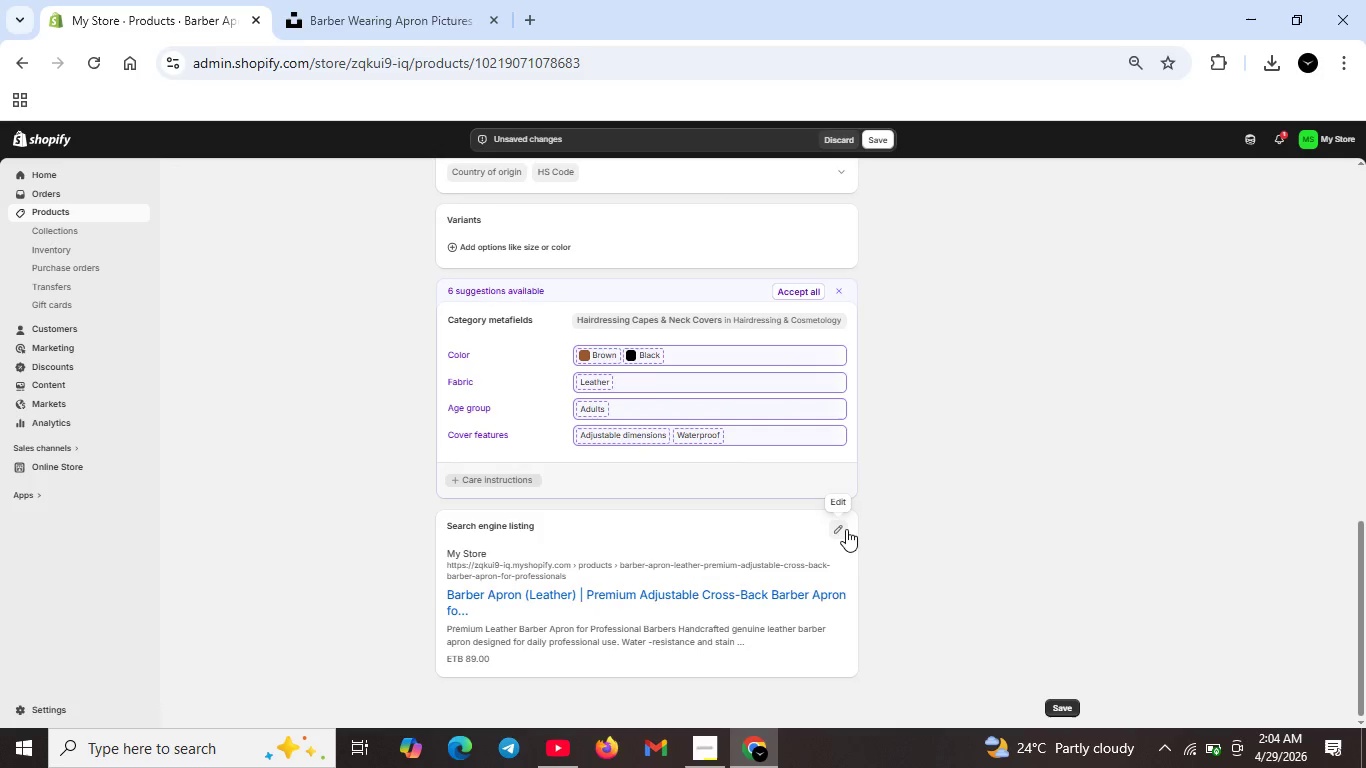 
left_click([844, 529])
 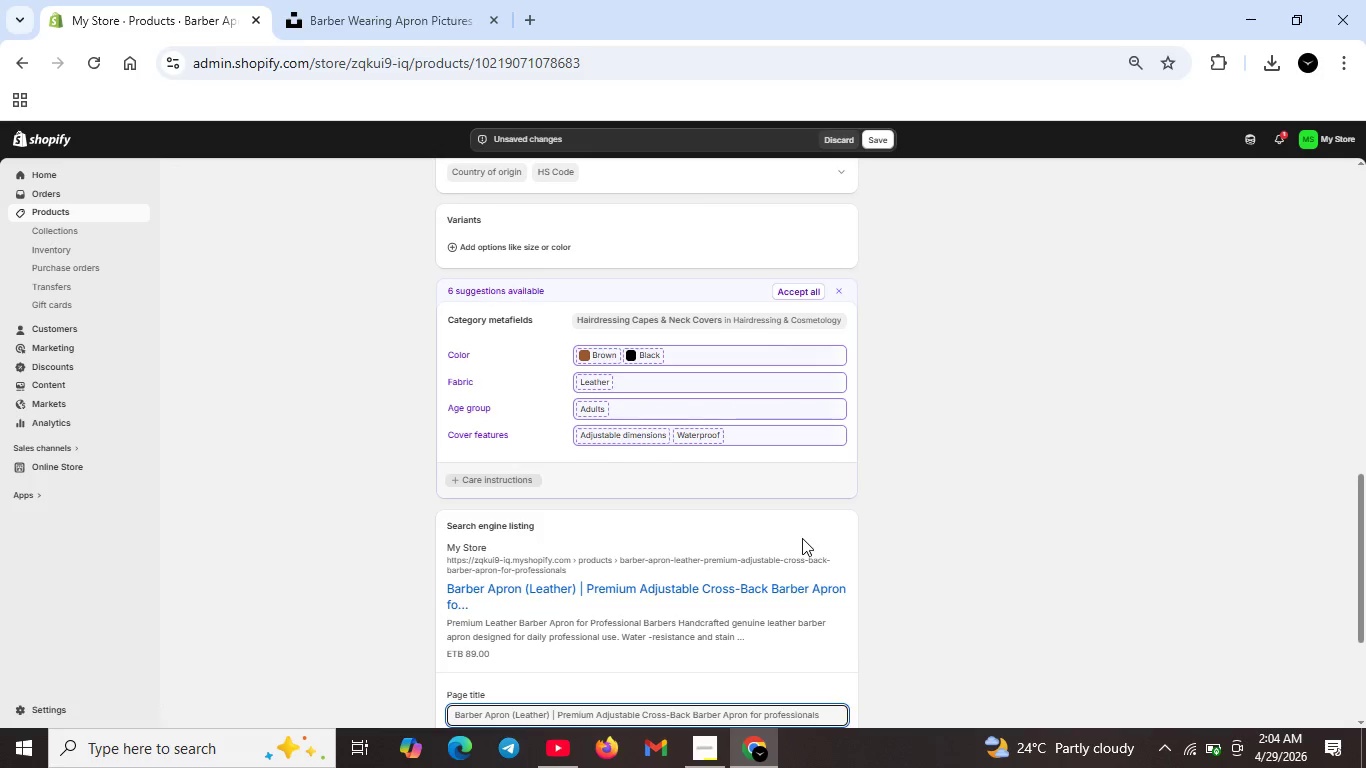 
scroll: coordinate [802, 538], scroll_direction: down, amount: 3.0
 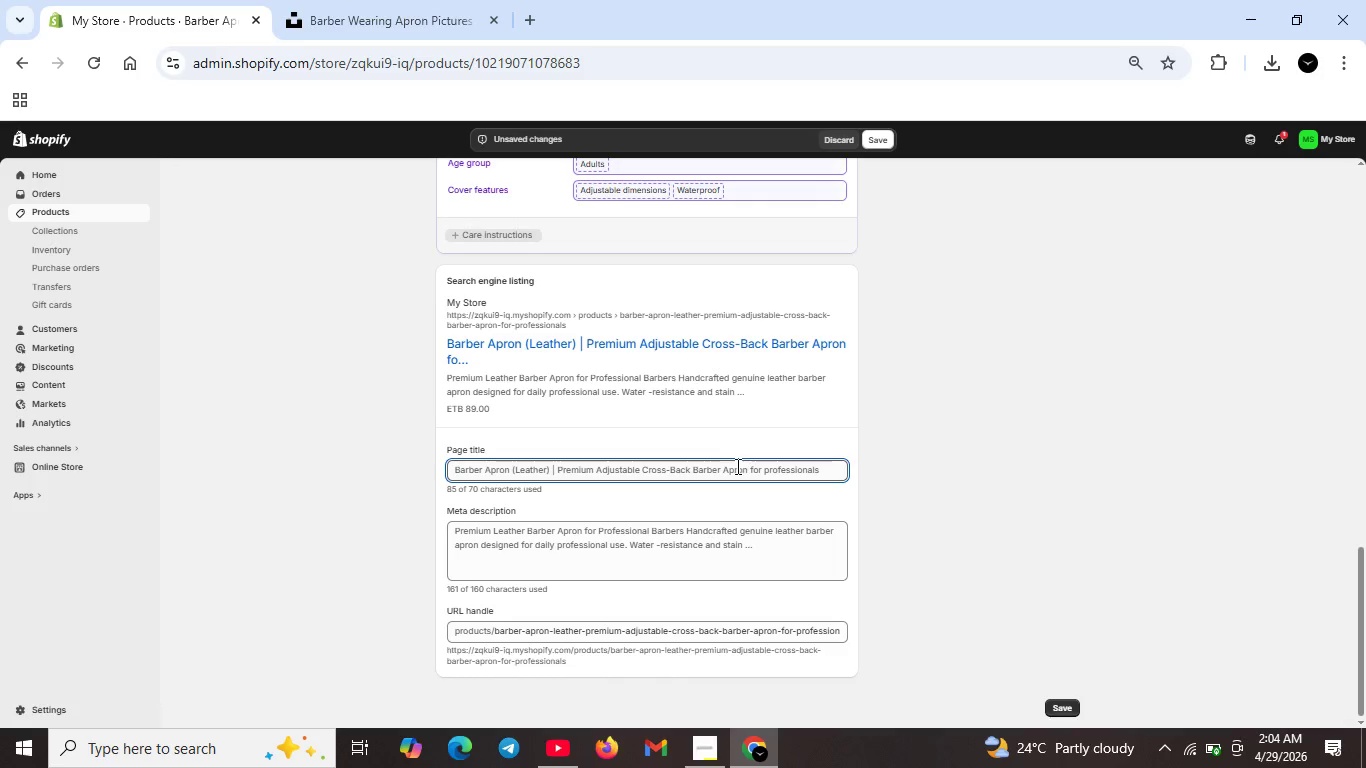 
left_click_drag(start_coordinate=[749, 470], to_coordinate=[829, 475])
 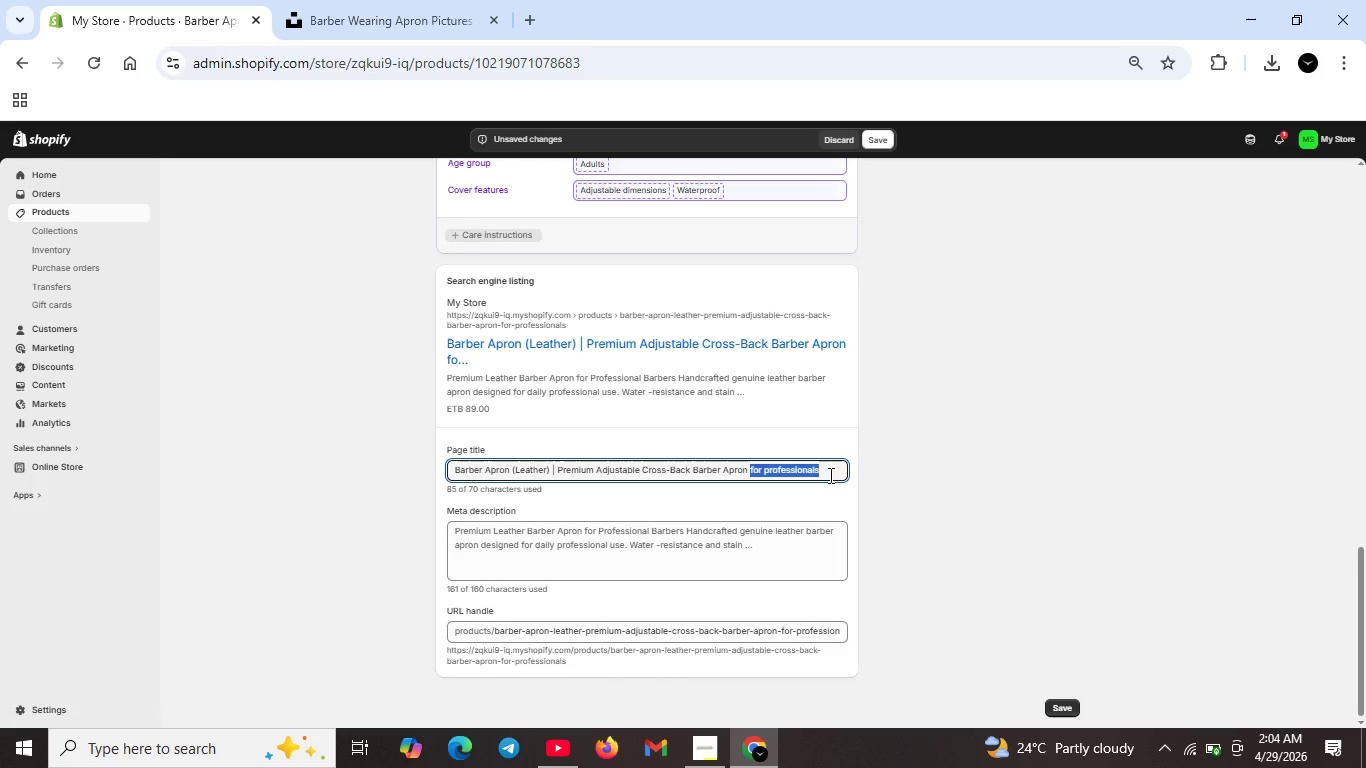 
key(Backspace)
 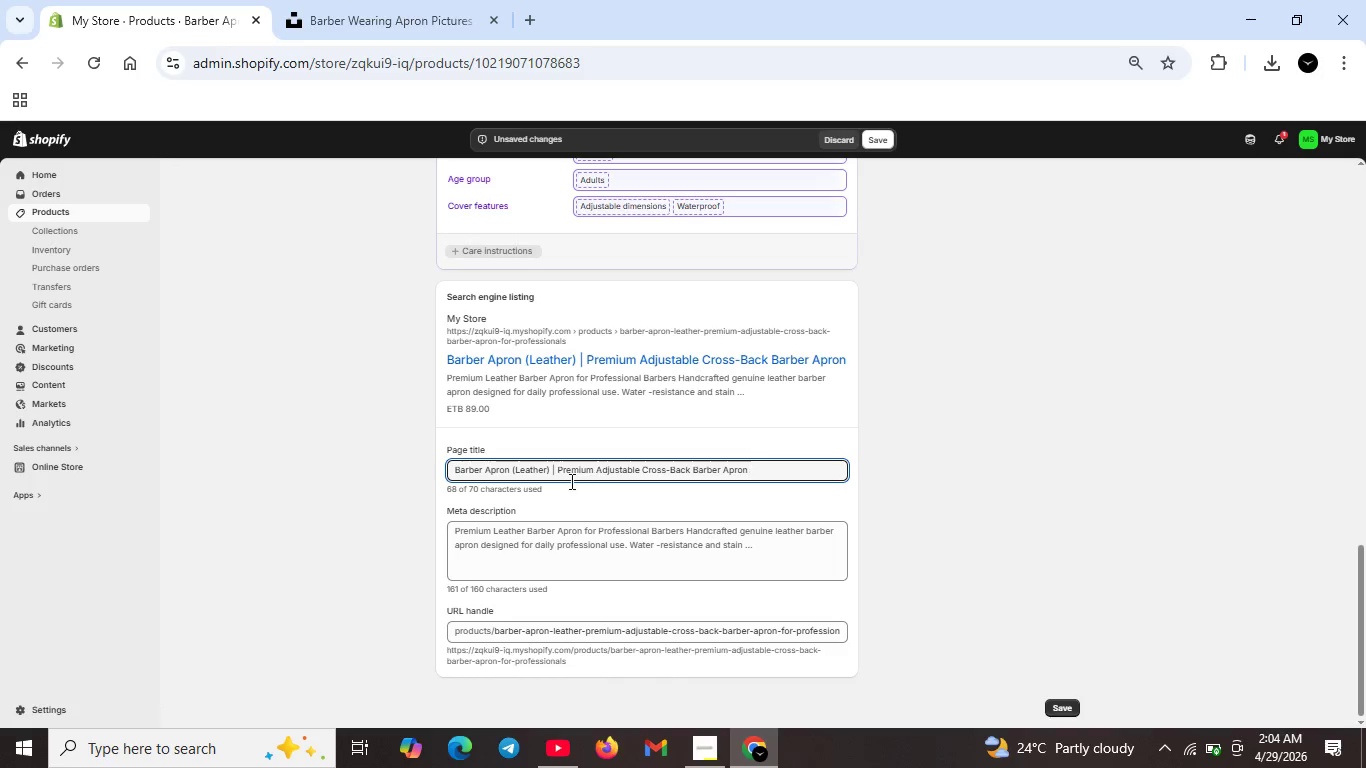 
scroll: coordinate [569, 481], scroll_direction: down, amount: 1.0
 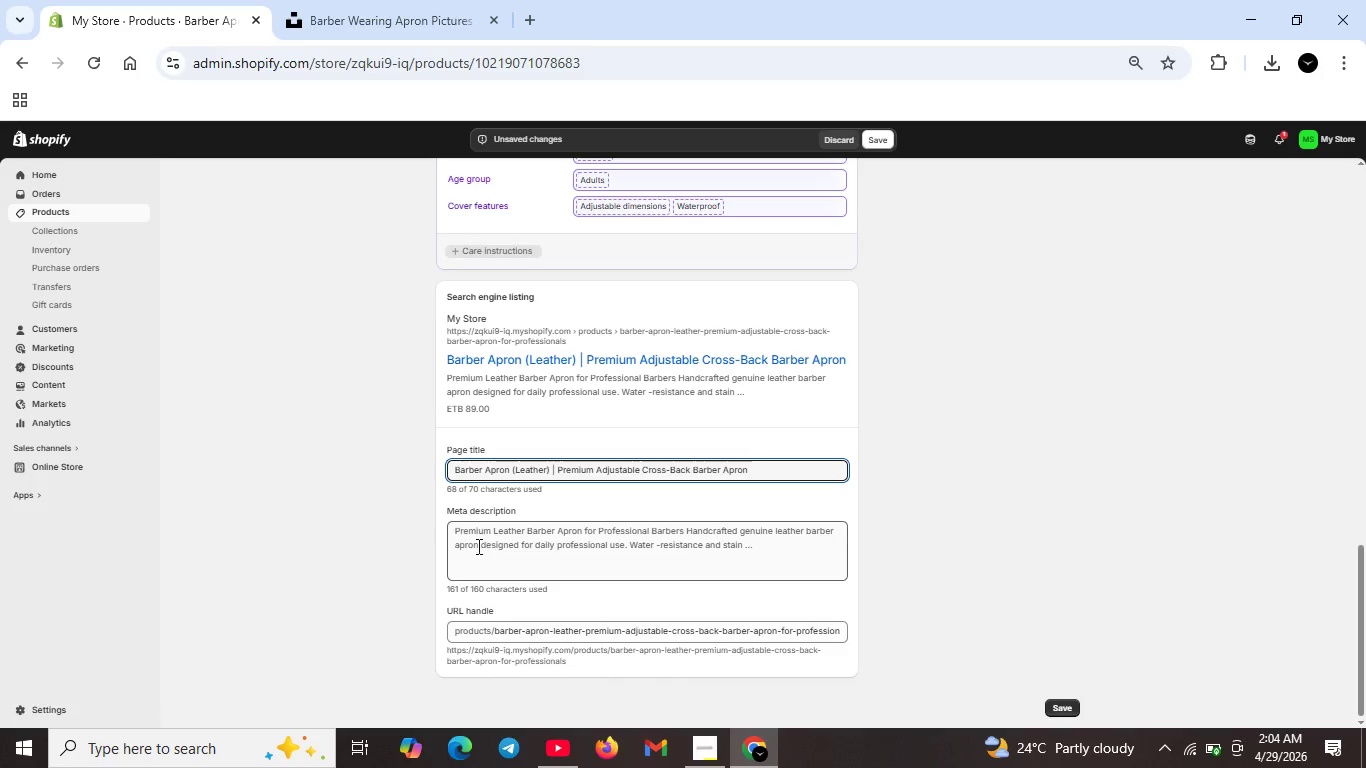 
left_click([475, 546])
 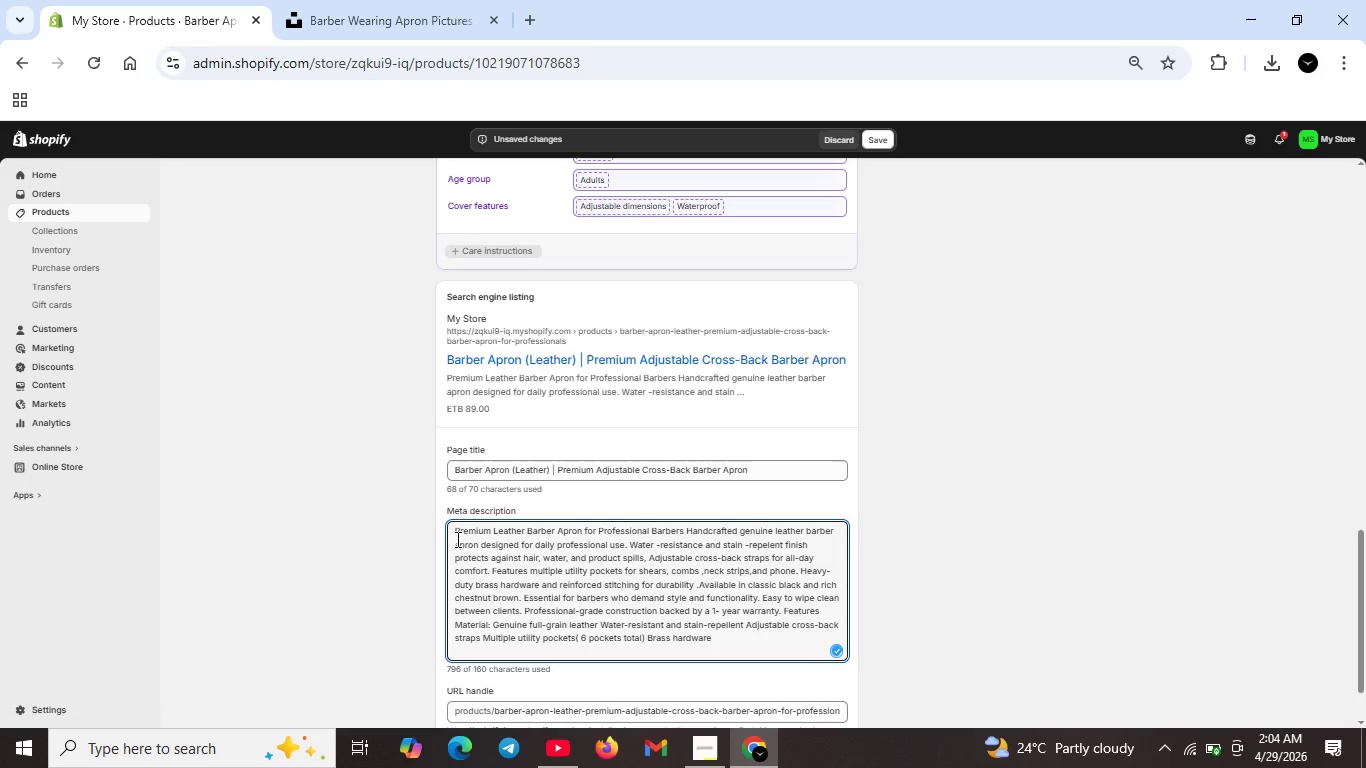 
left_click_drag(start_coordinate=[456, 537], to_coordinate=[731, 651])
 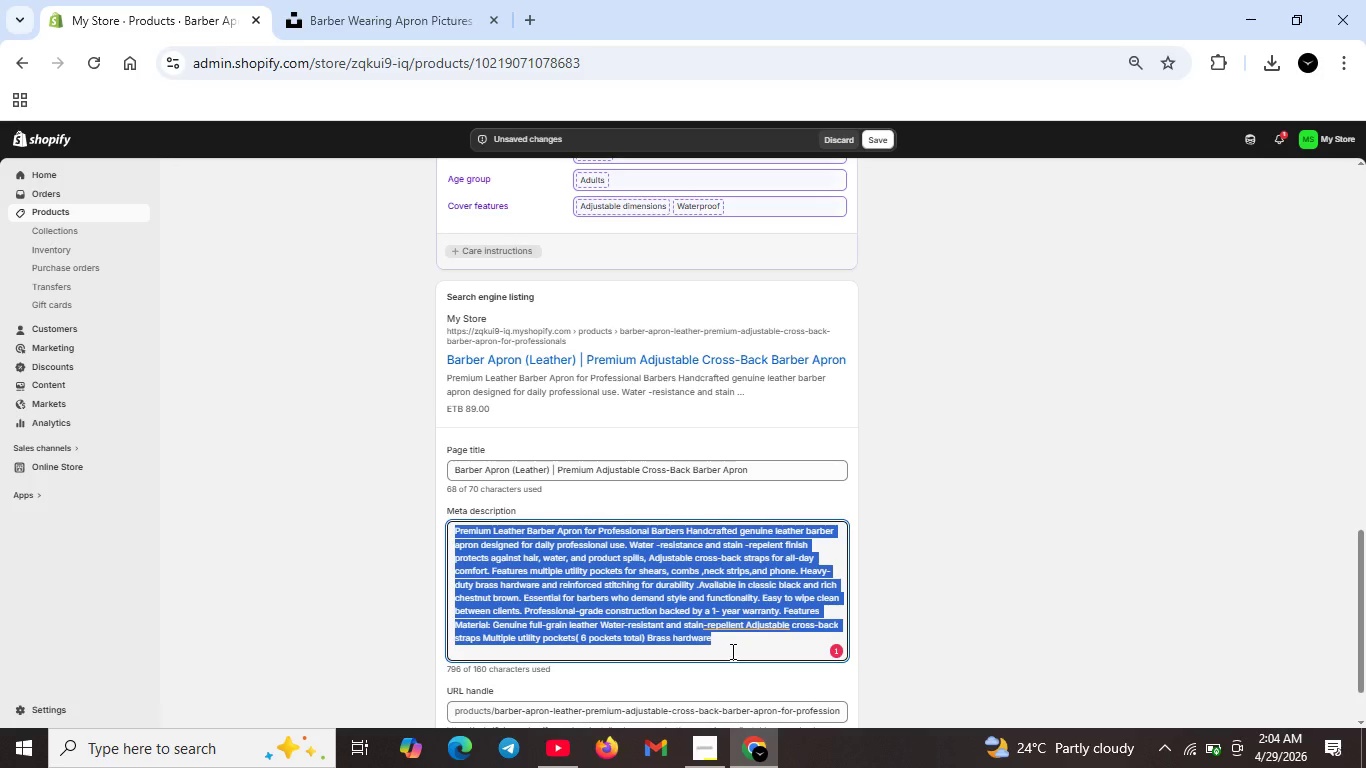 
key(Backspace)
 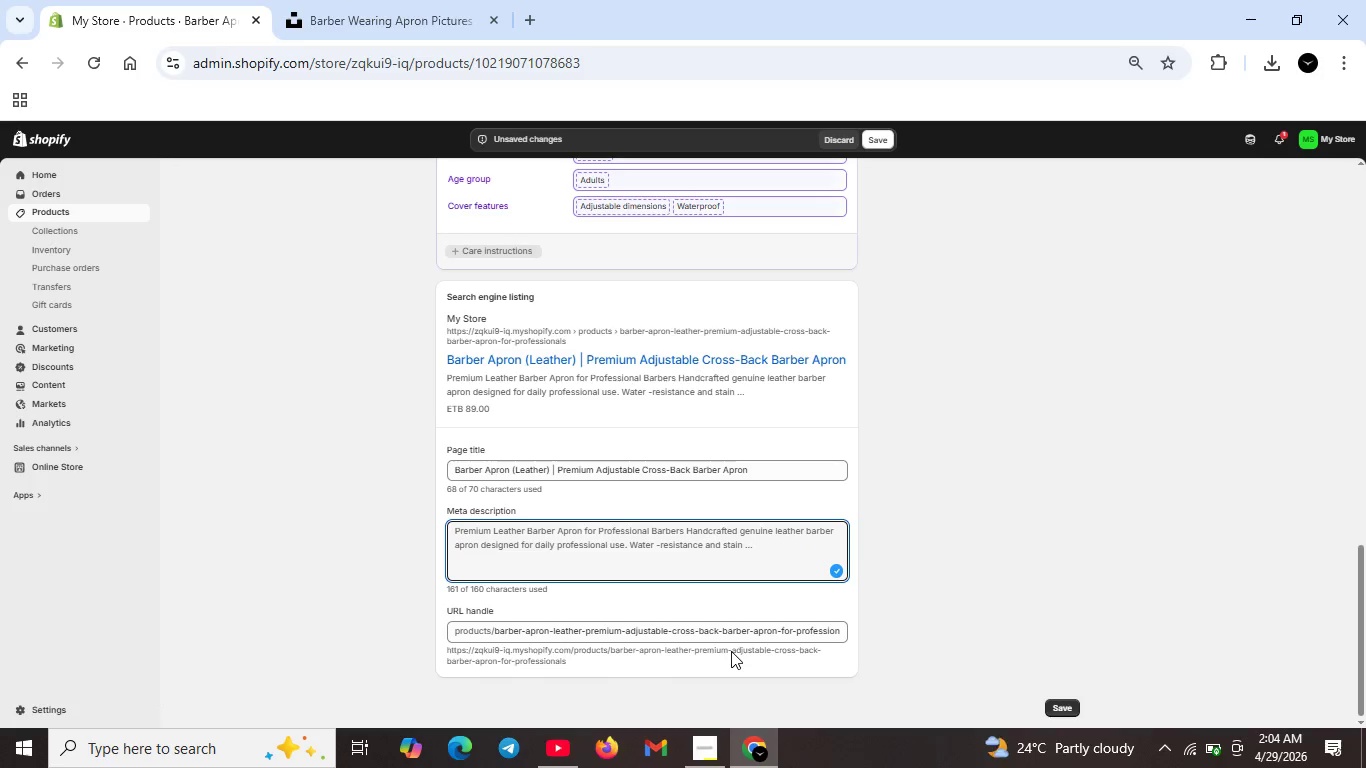 
wait(9.23)
 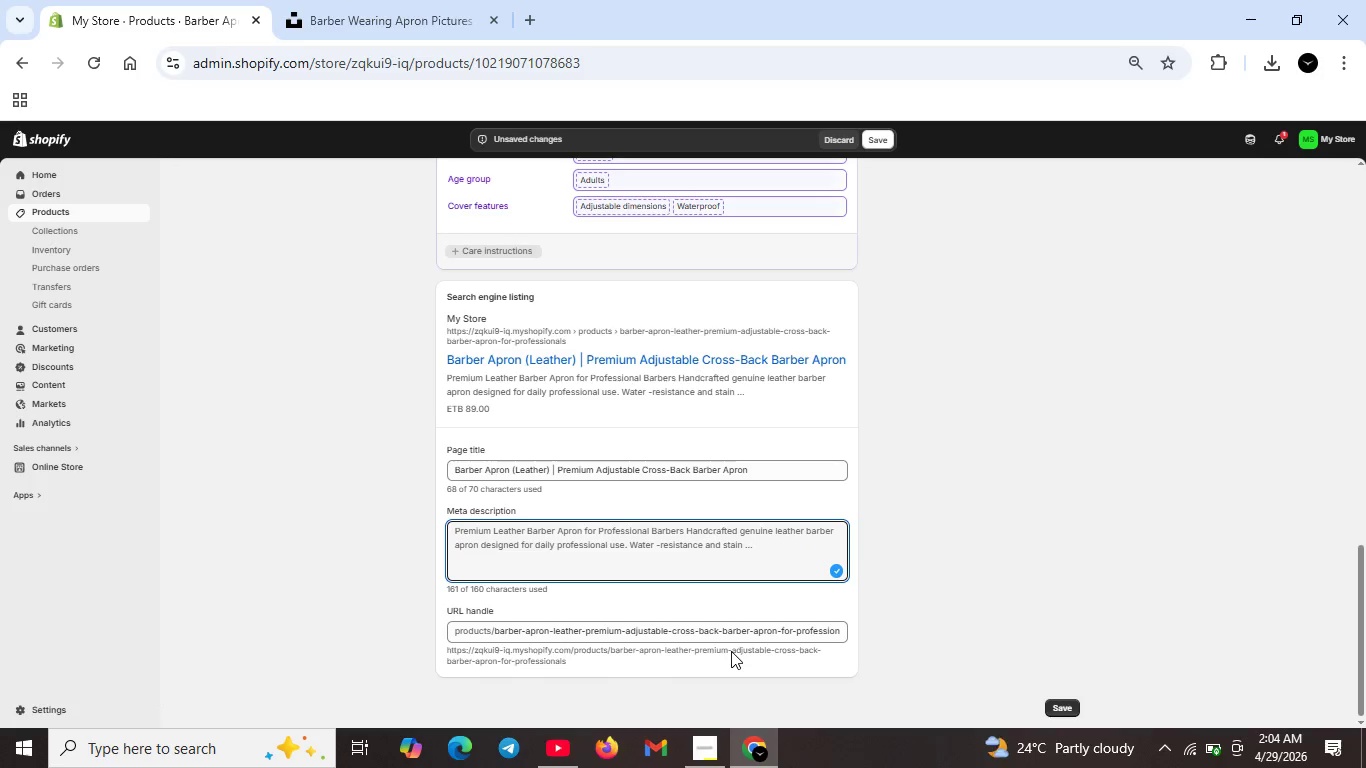 
left_click([740, 563])
 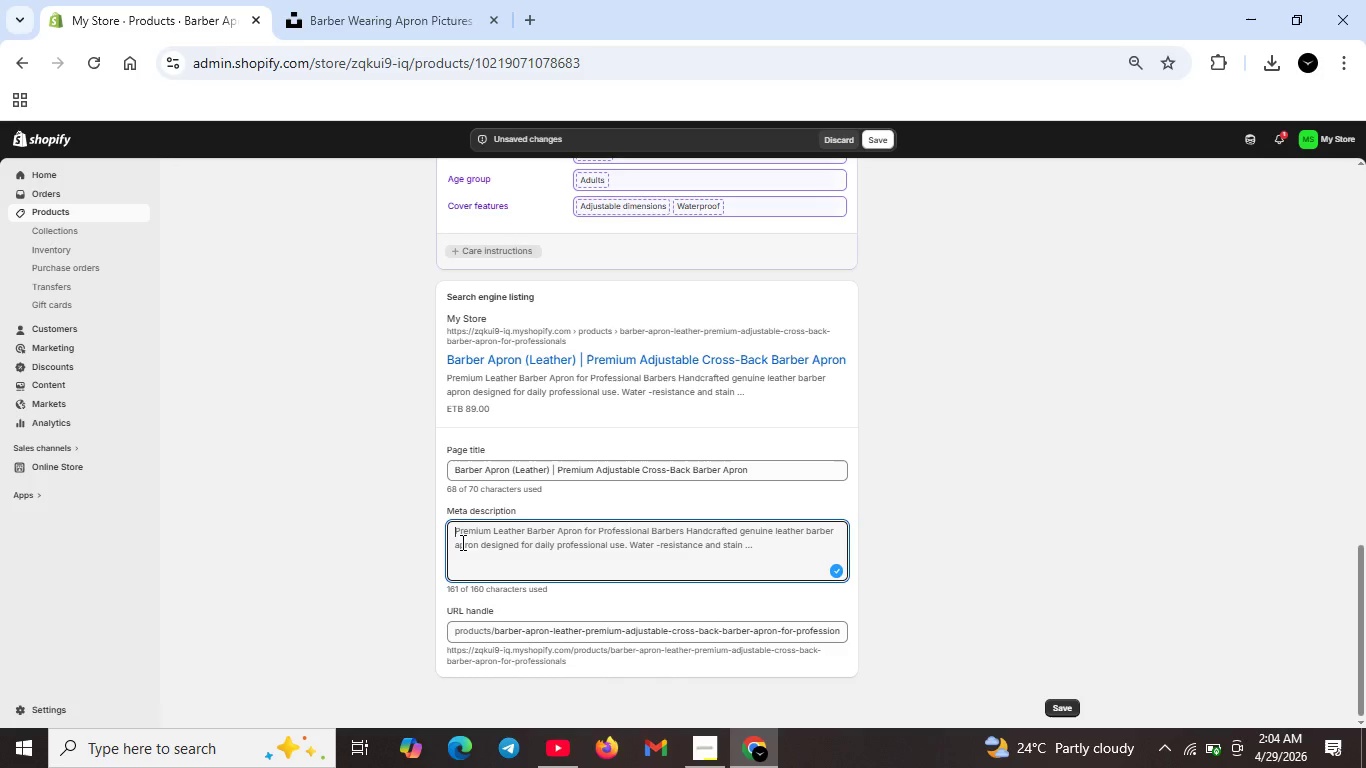 
left_click([461, 542])
 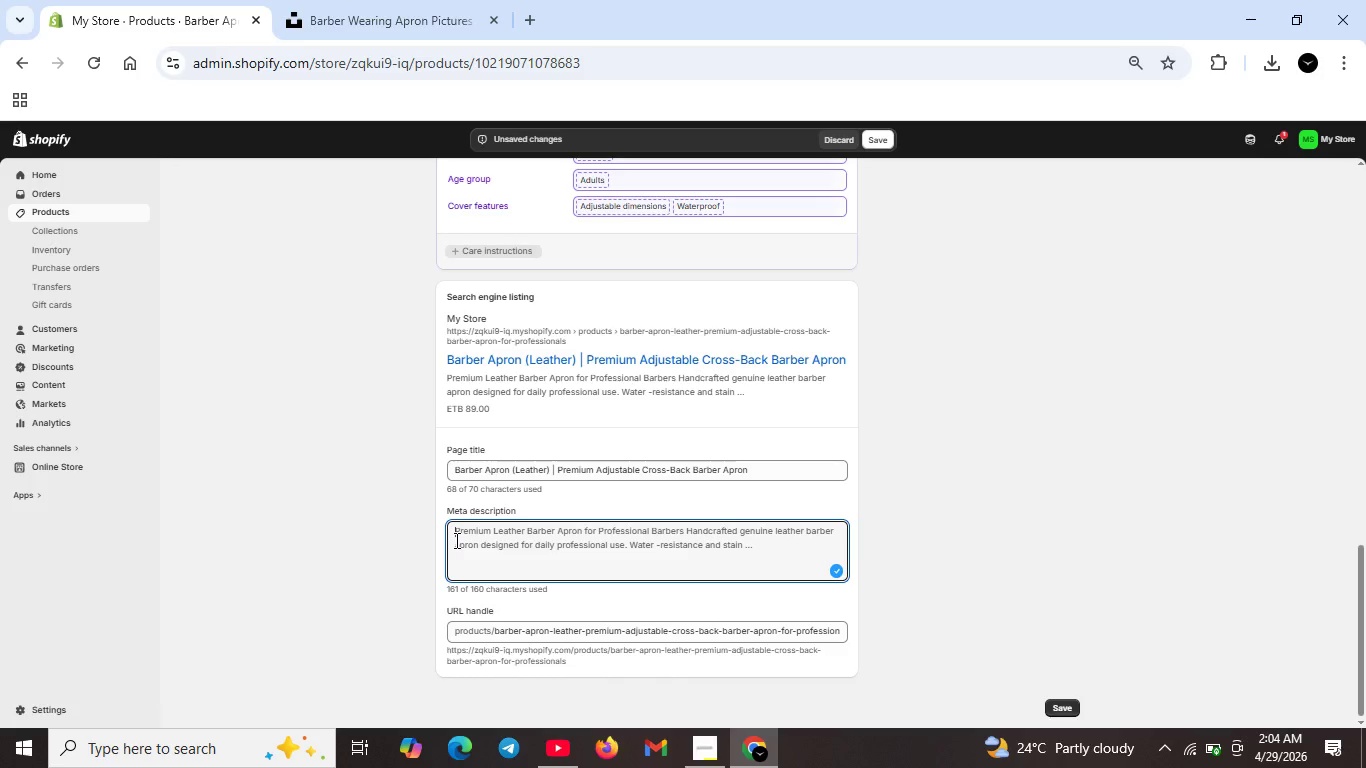 
type(Pri)
key(Backspace)
type(emuim geniune leather barber apron for professionals. Water-resistant , stain-repellent.Adjustable cross)
 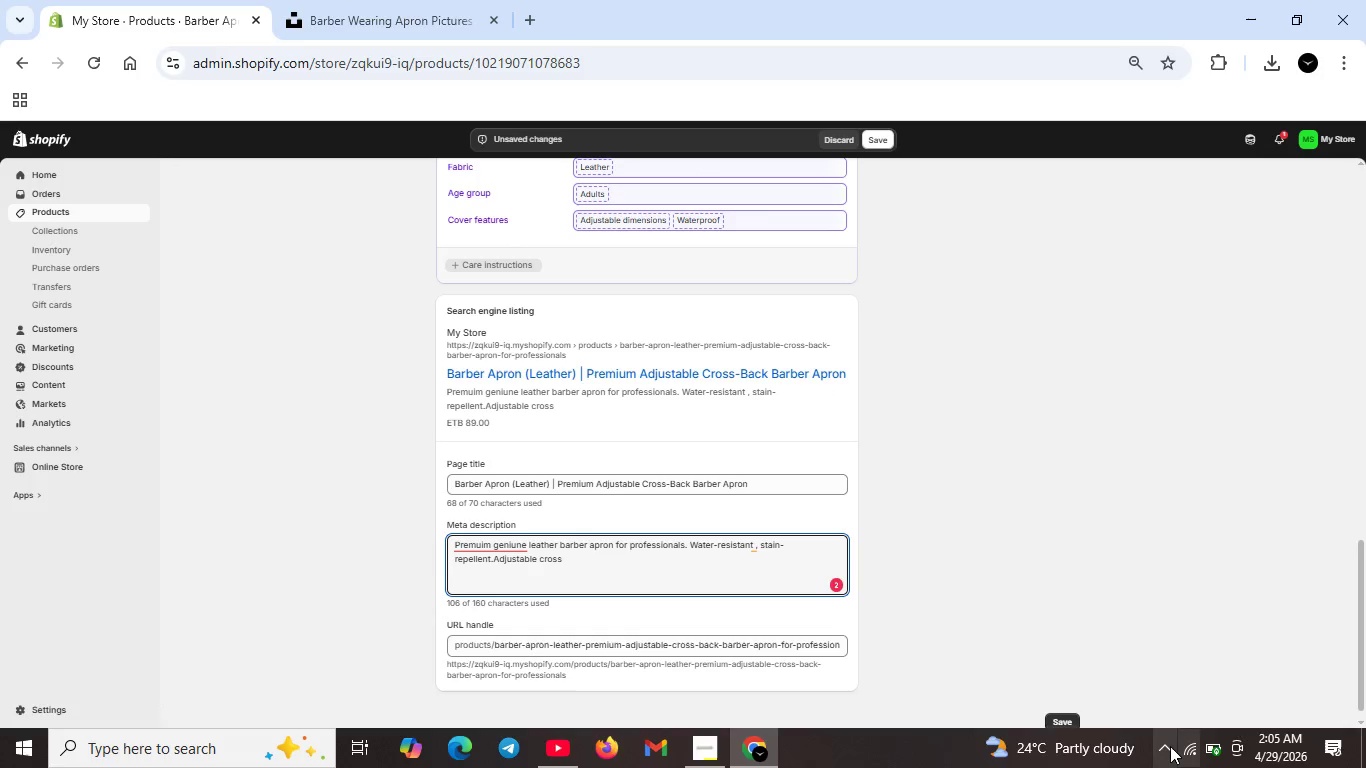 
left_click([1170, 746])
 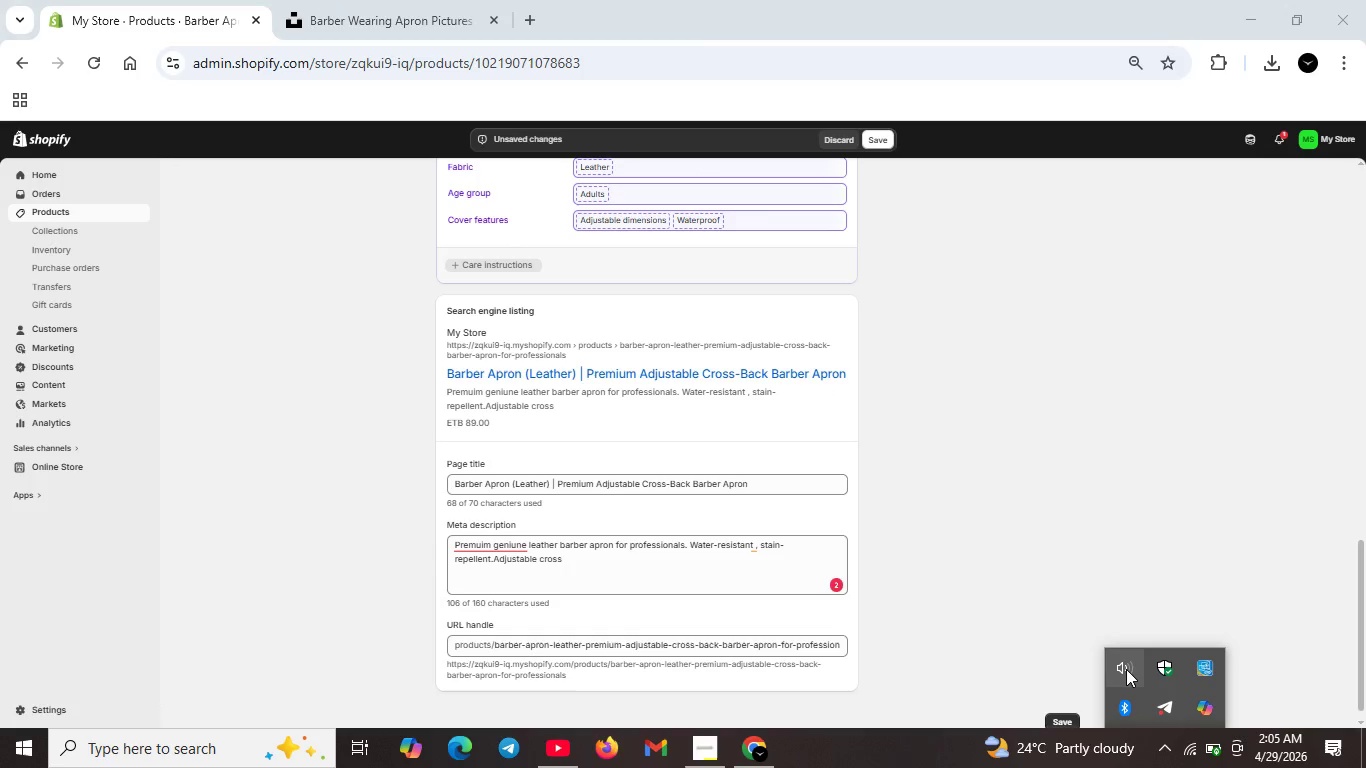 
left_click([1126, 669])
 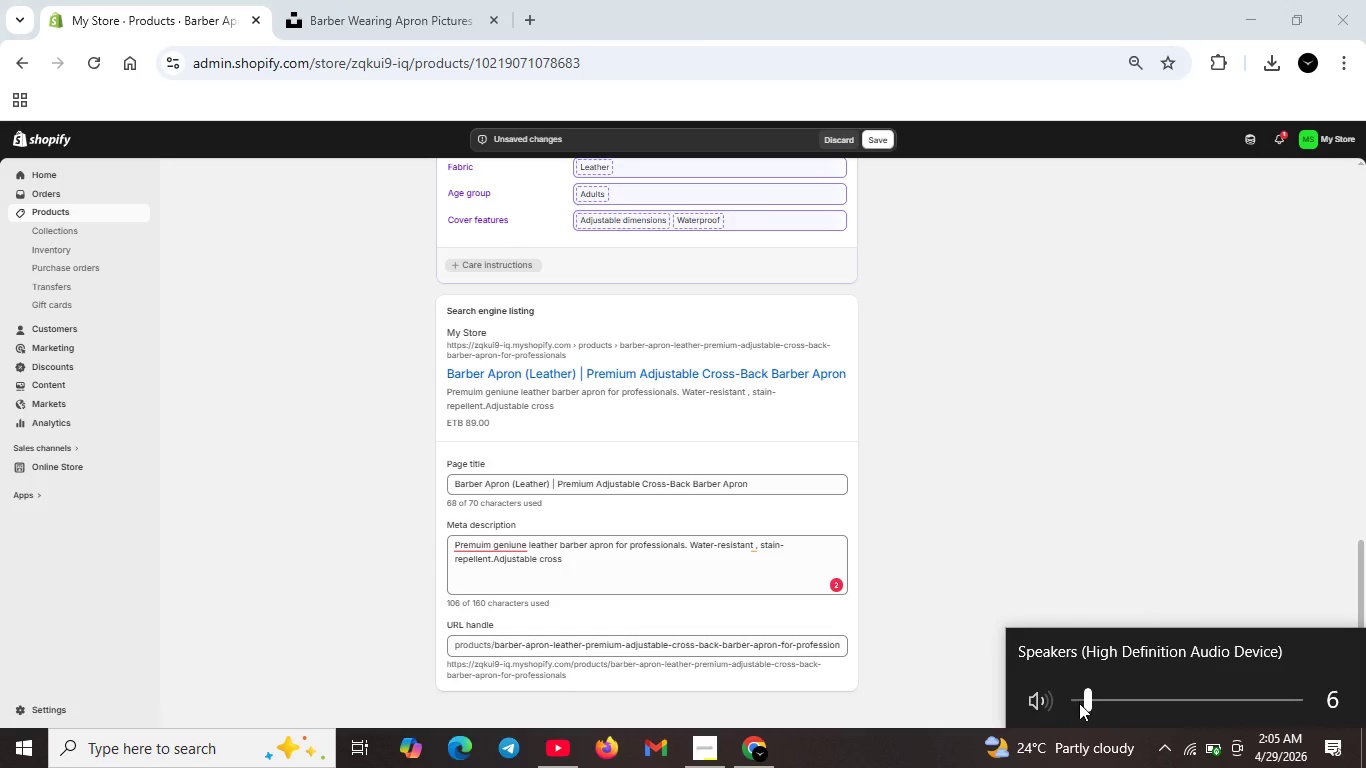 
left_click([1081, 703])
 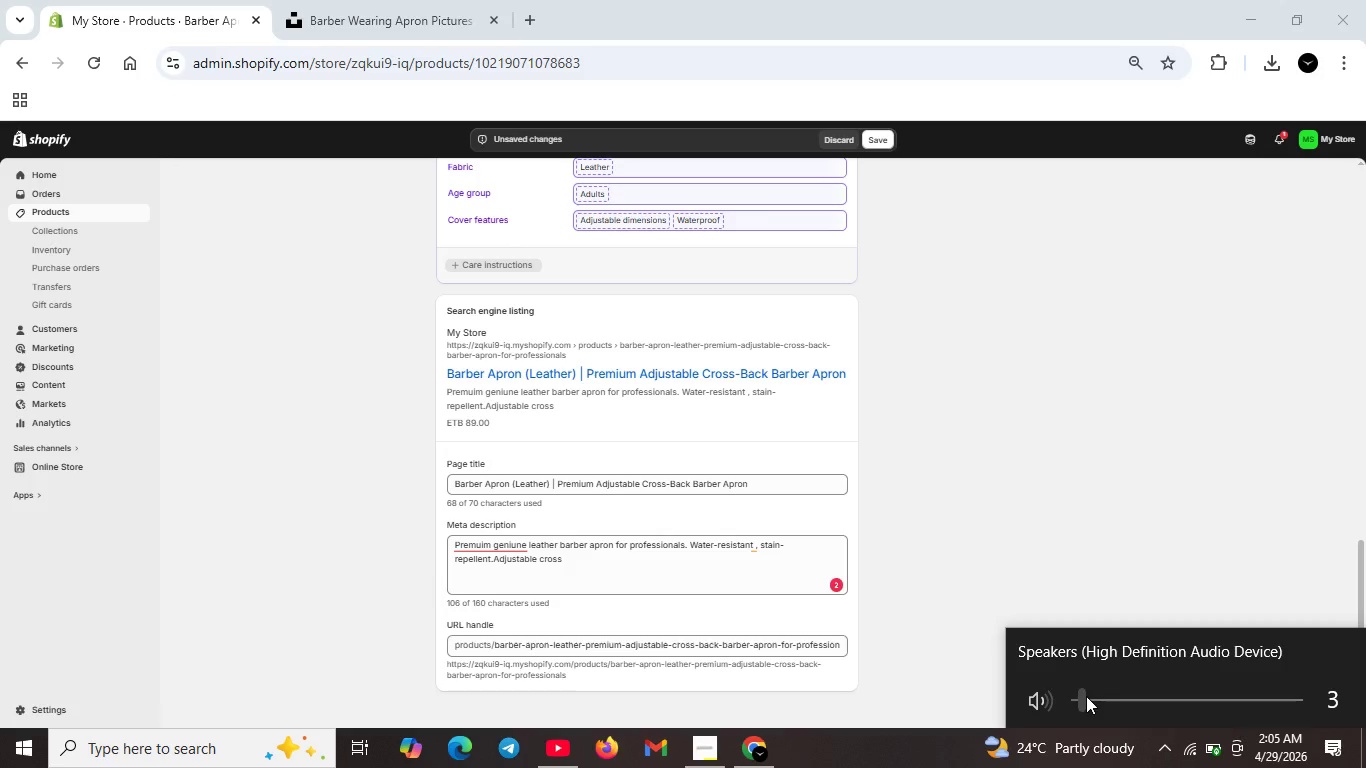 
left_click([1086, 696])
 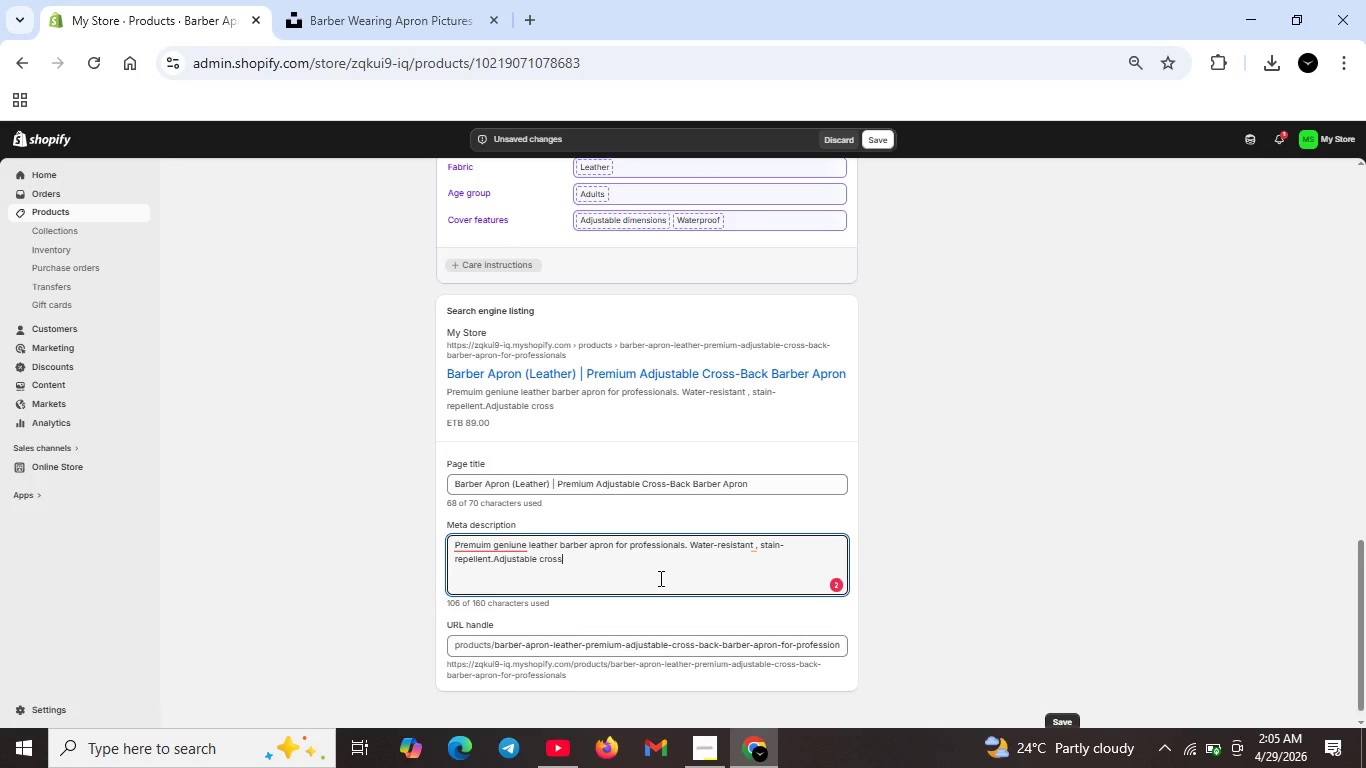 
wait(5.2)
 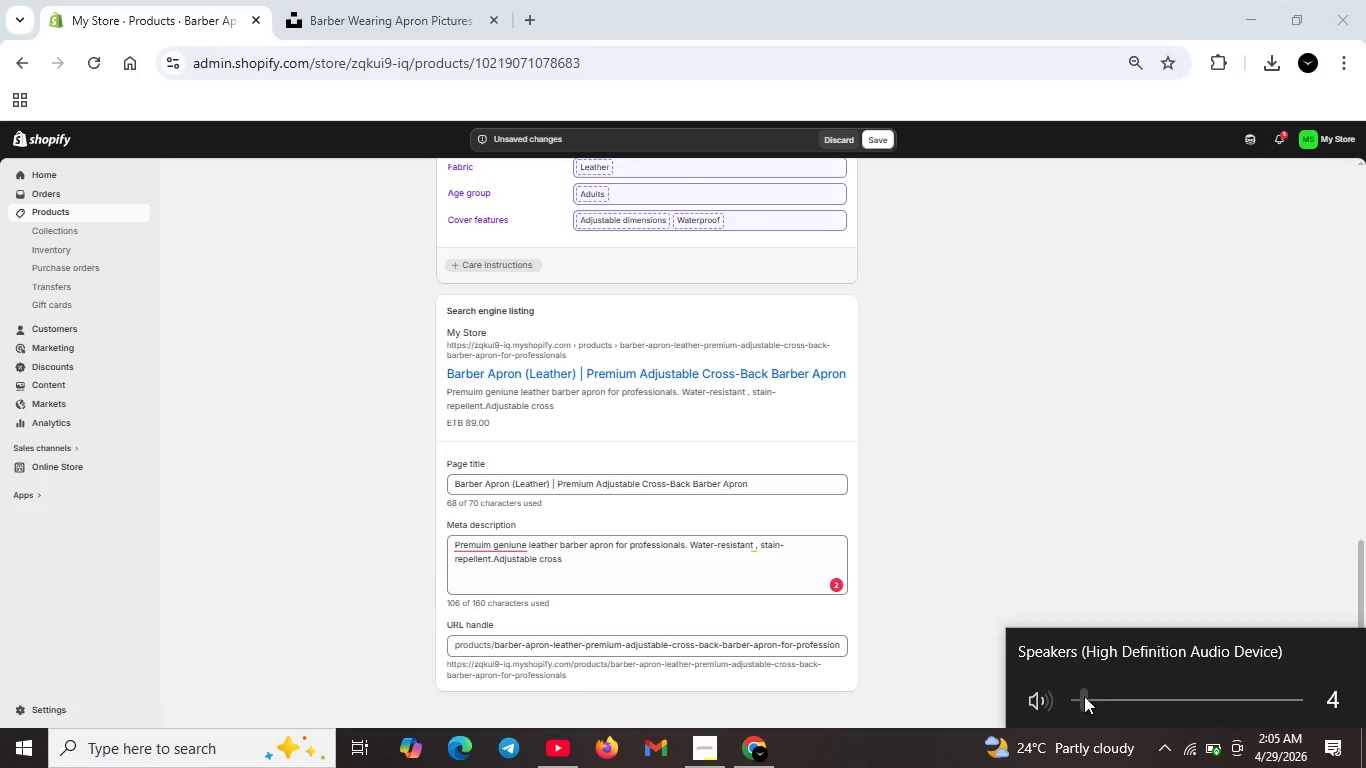 
type(-back straps.Multiple utility pockets.Balck or chec)
key(Backspace)
type(stnut brown.)
 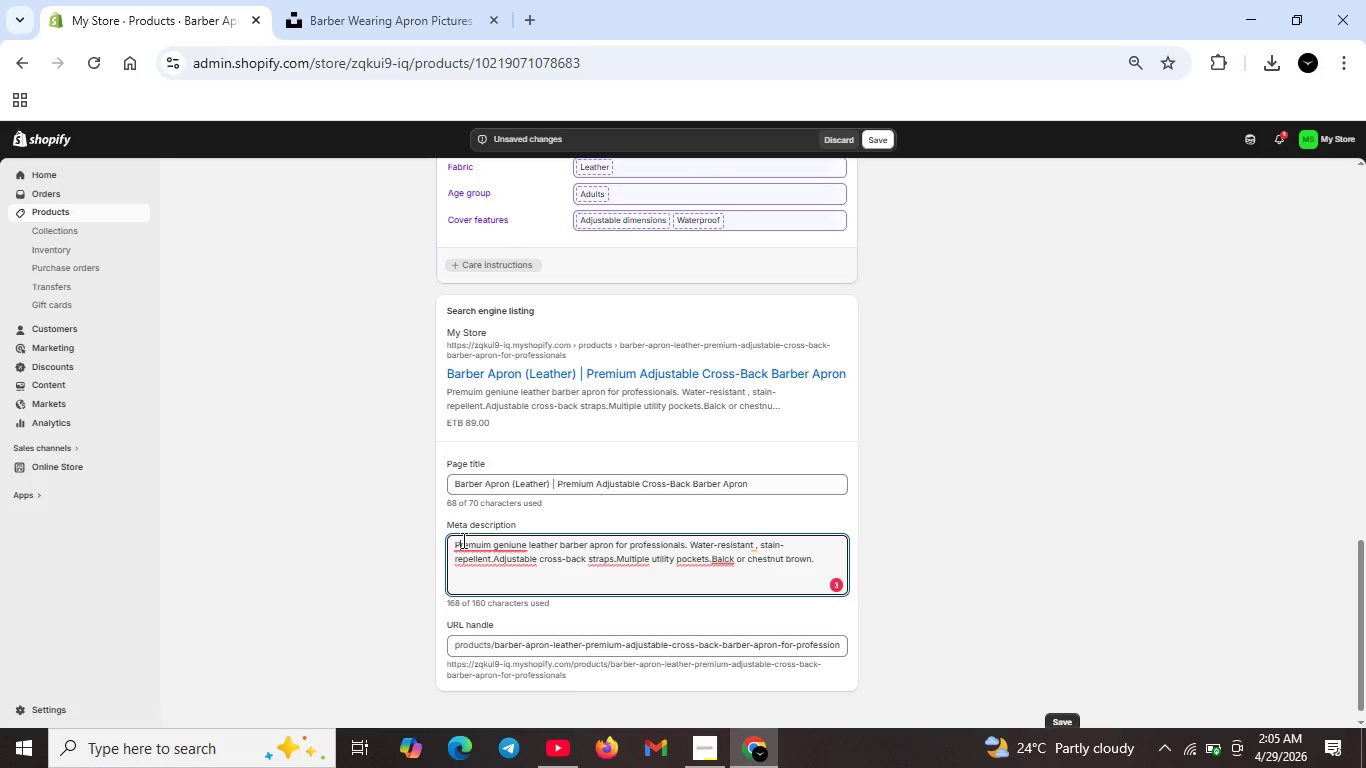 
left_click([501, 550])
 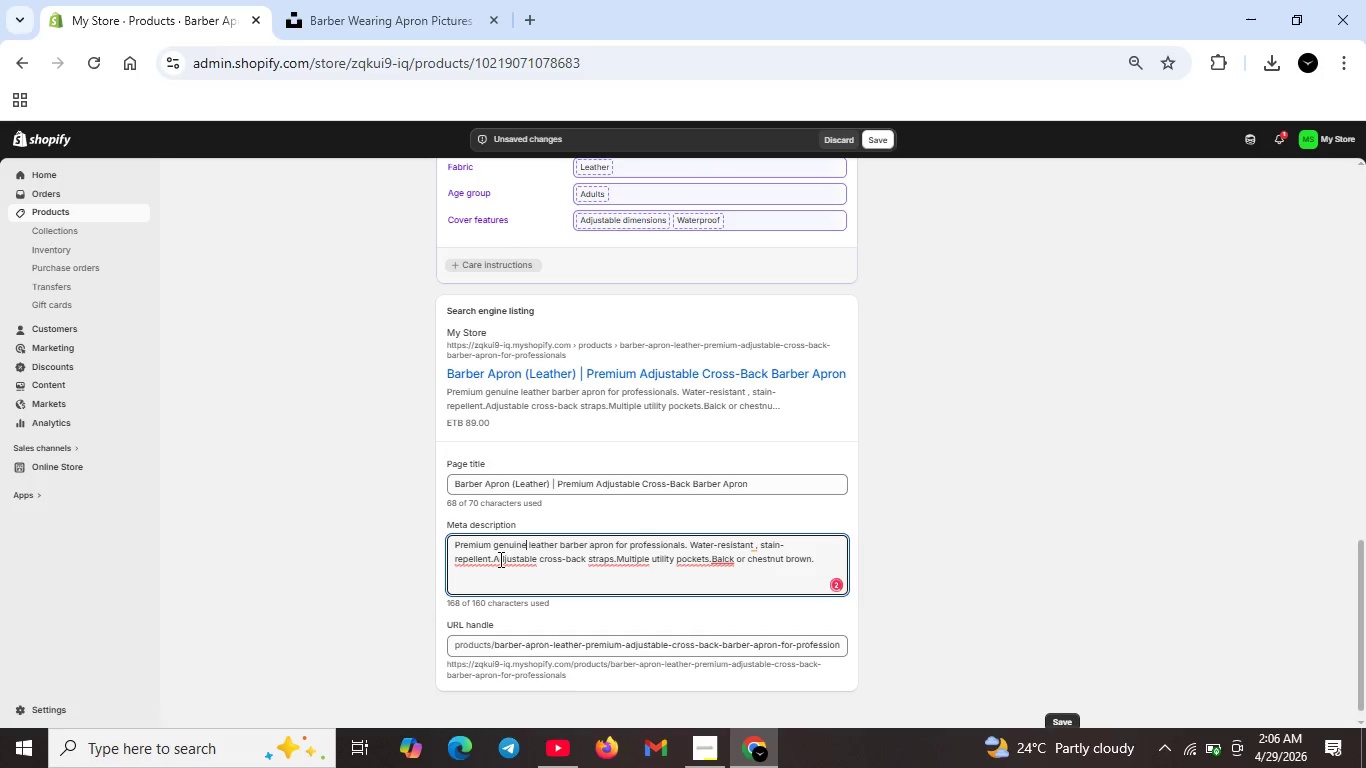 
left_click([497, 557])
 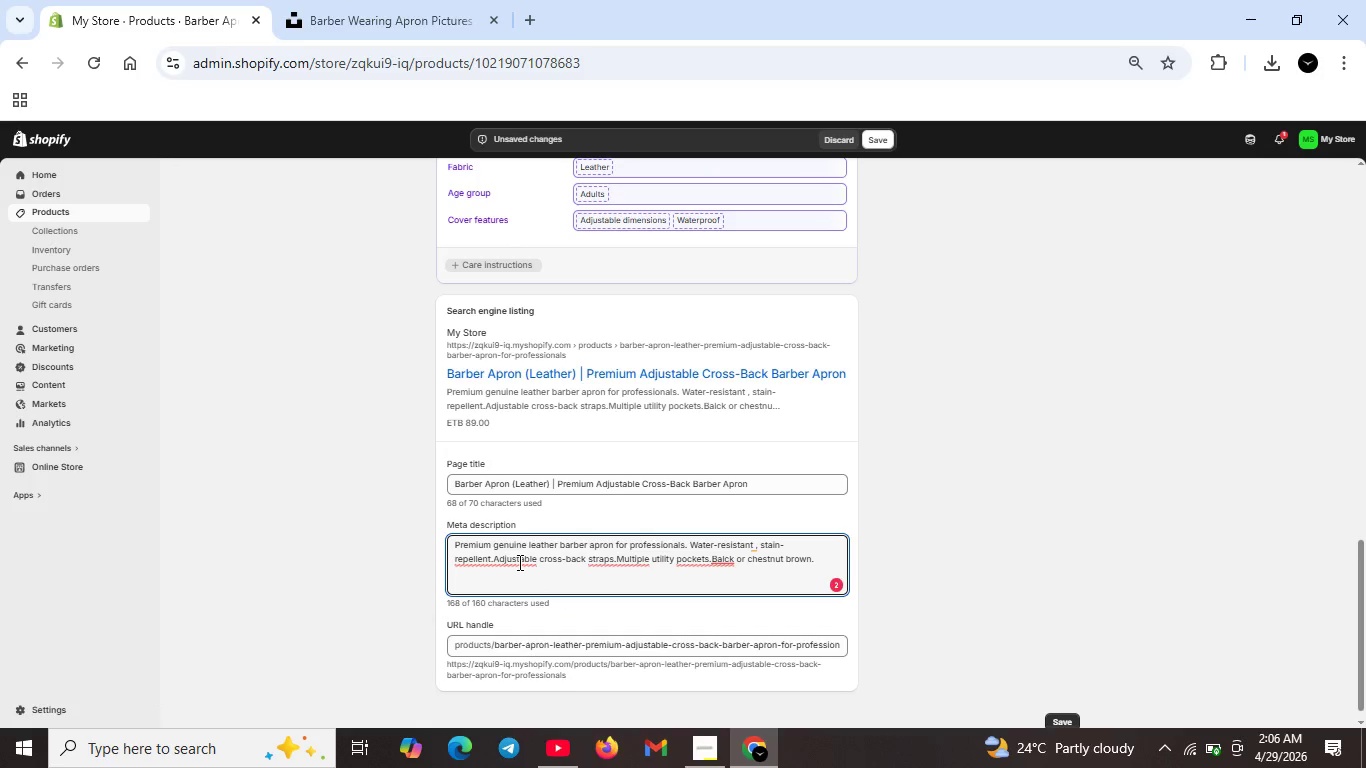 
left_click([518, 562])
 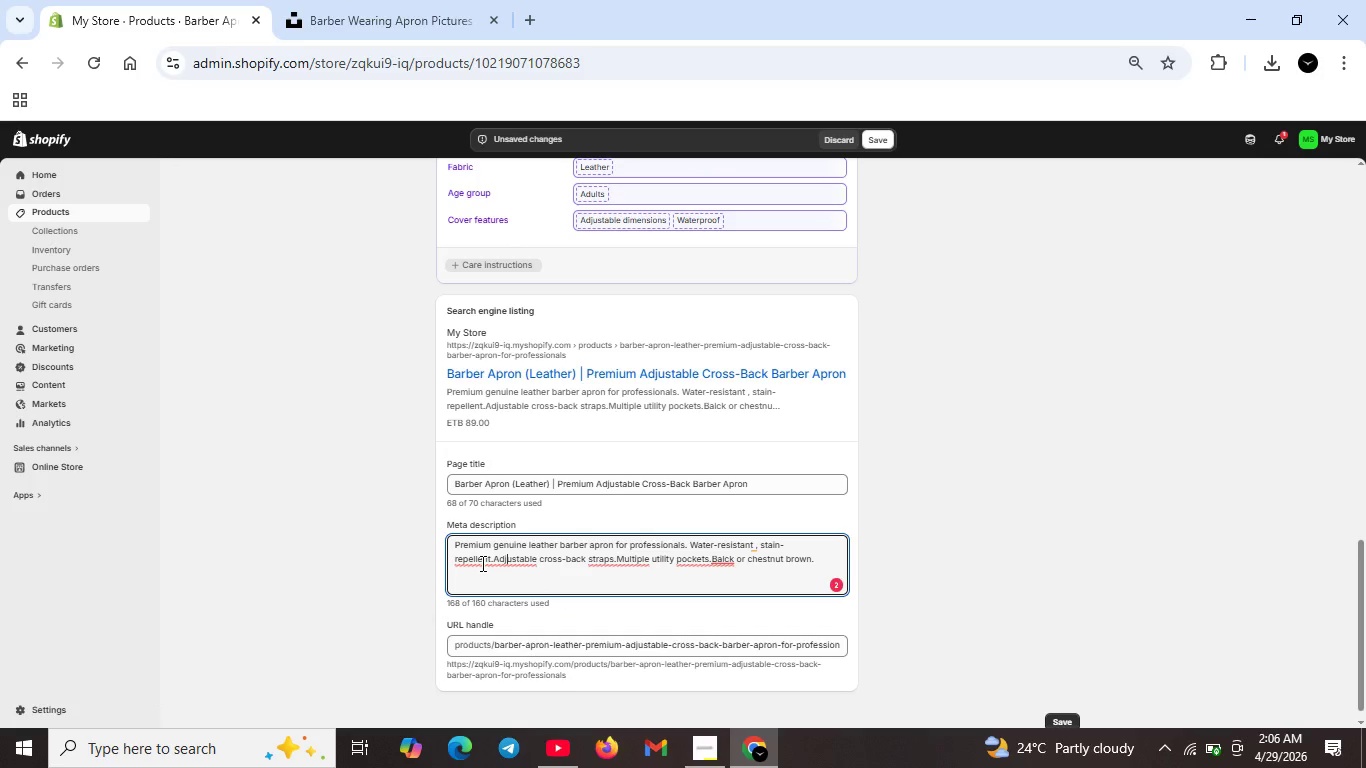 
left_click([481, 563])
 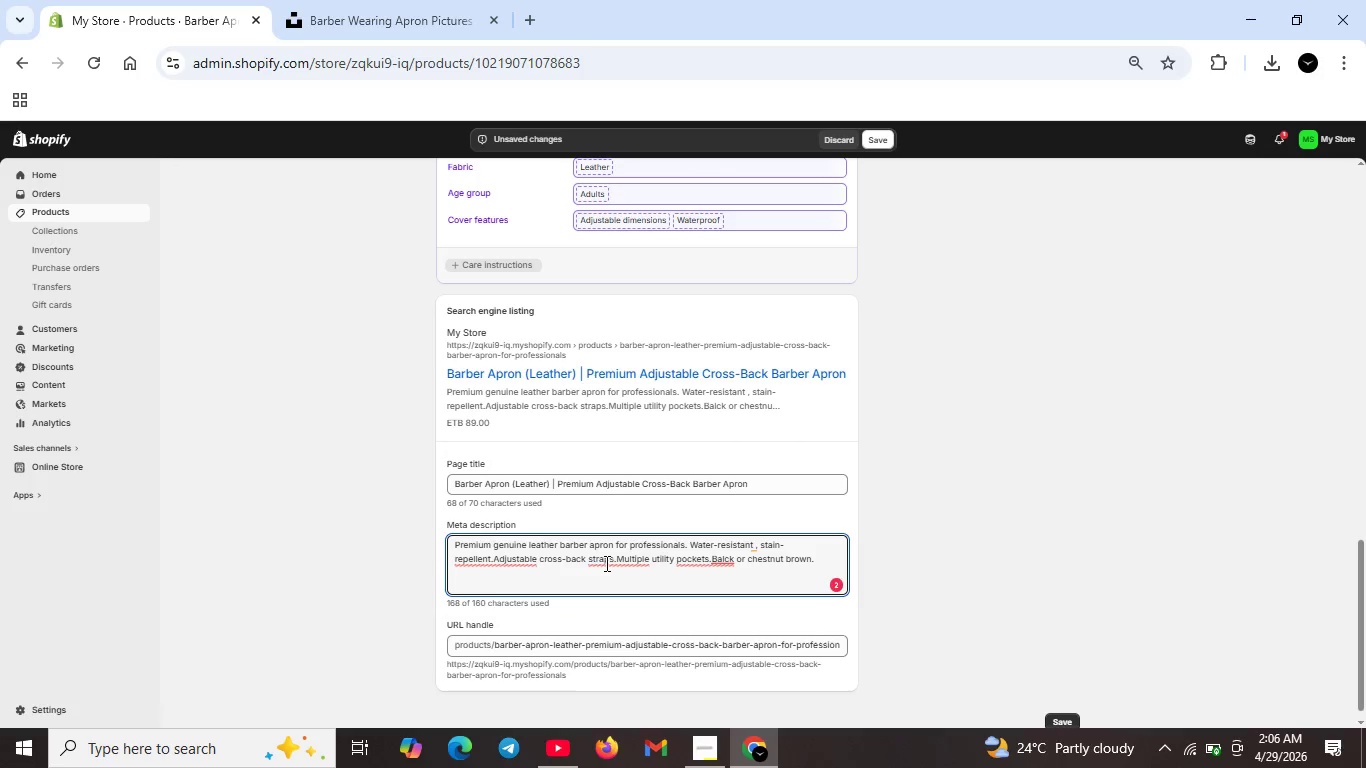 
left_click([605, 563])
 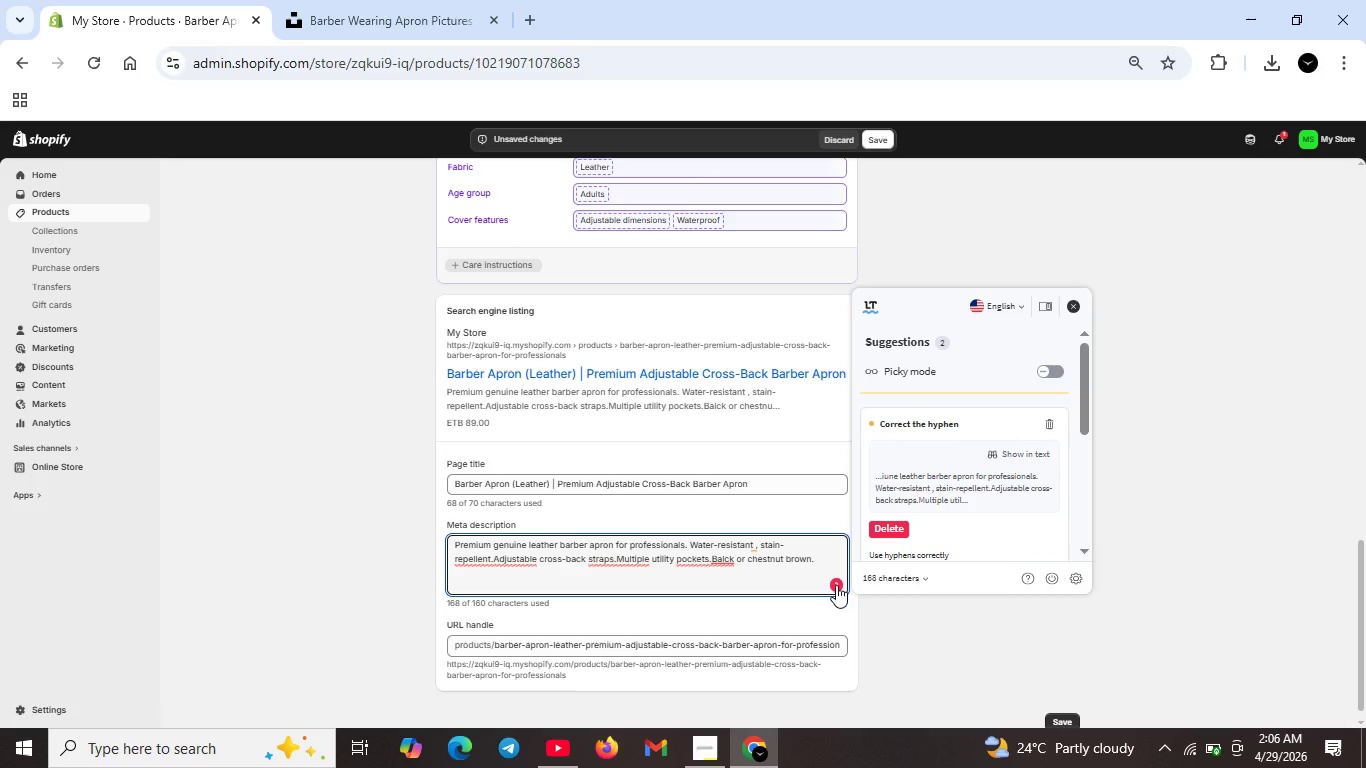 
scroll: coordinate [907, 541], scroll_direction: down, amount: 3.0
 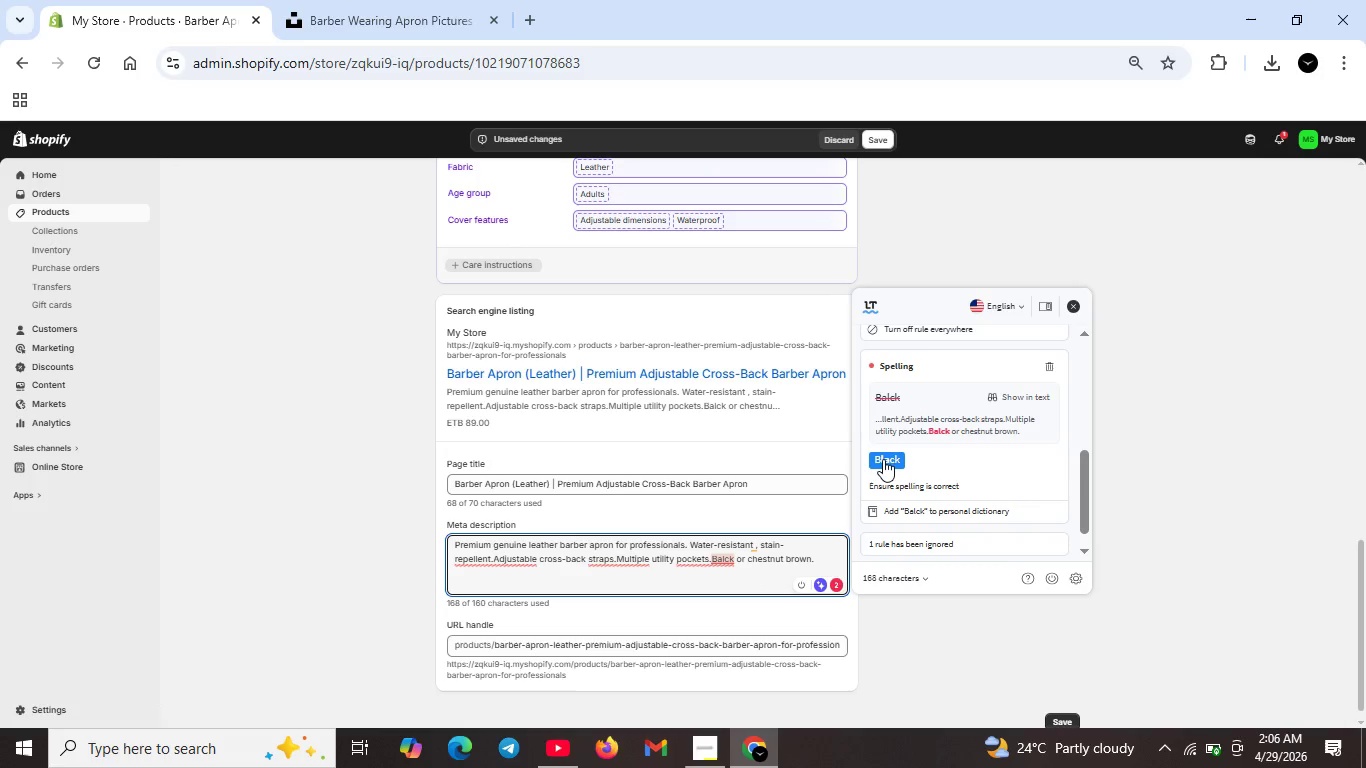 
left_click([883, 459])
 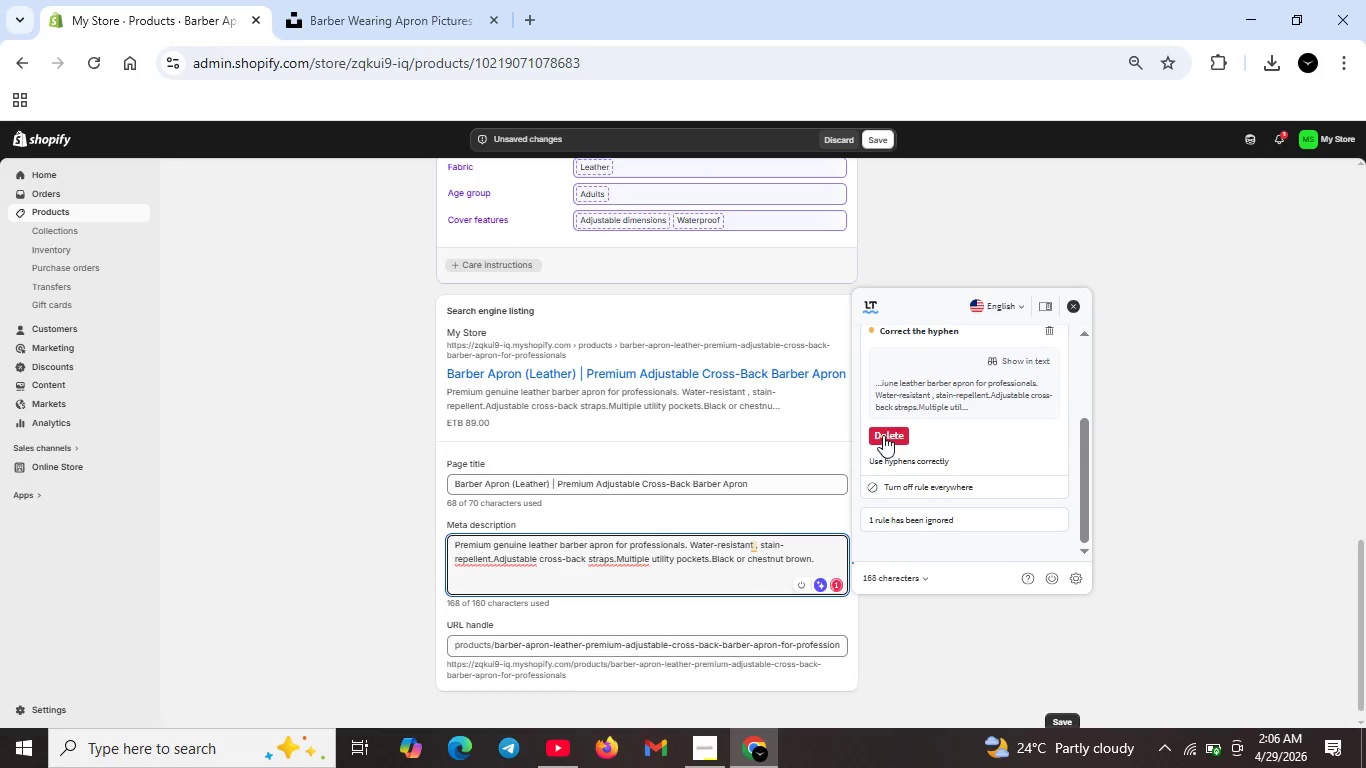 
left_click([883, 434])
 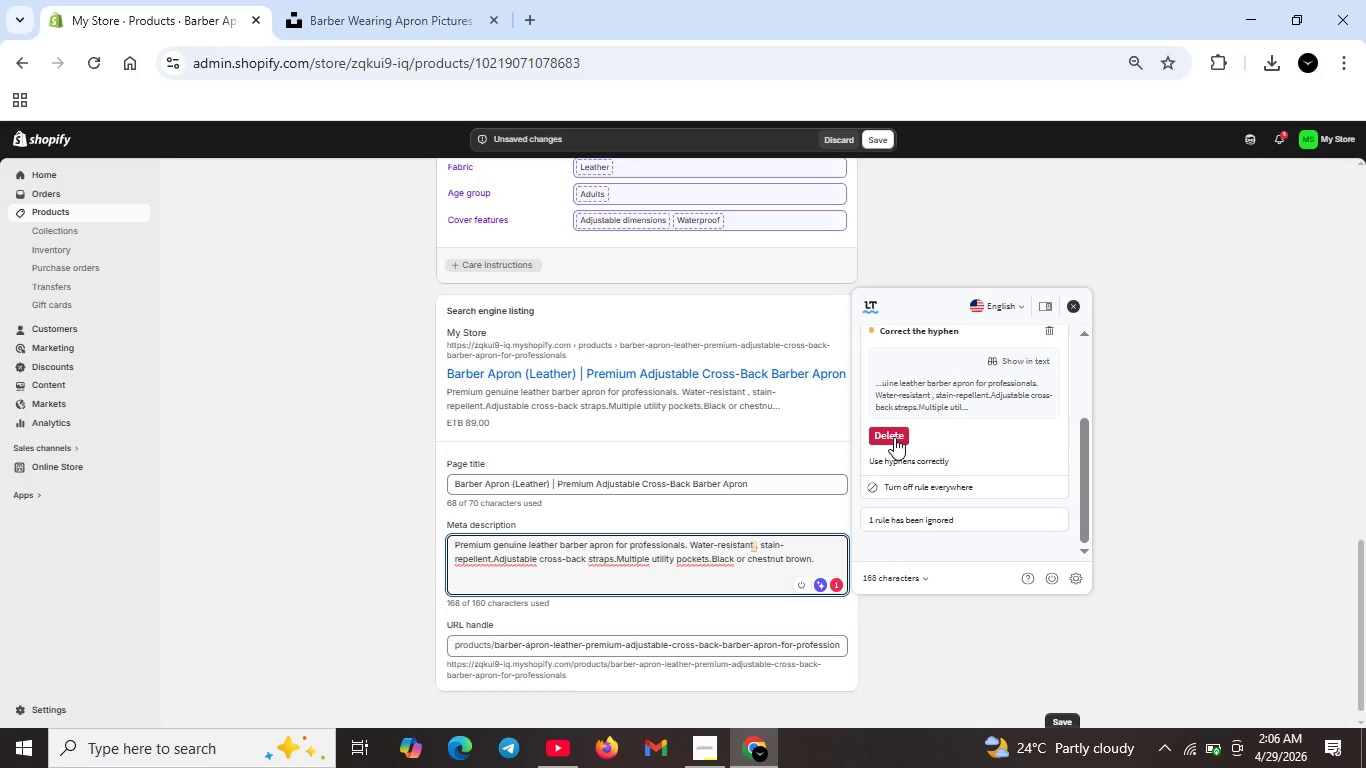 
left_click([894, 437])
 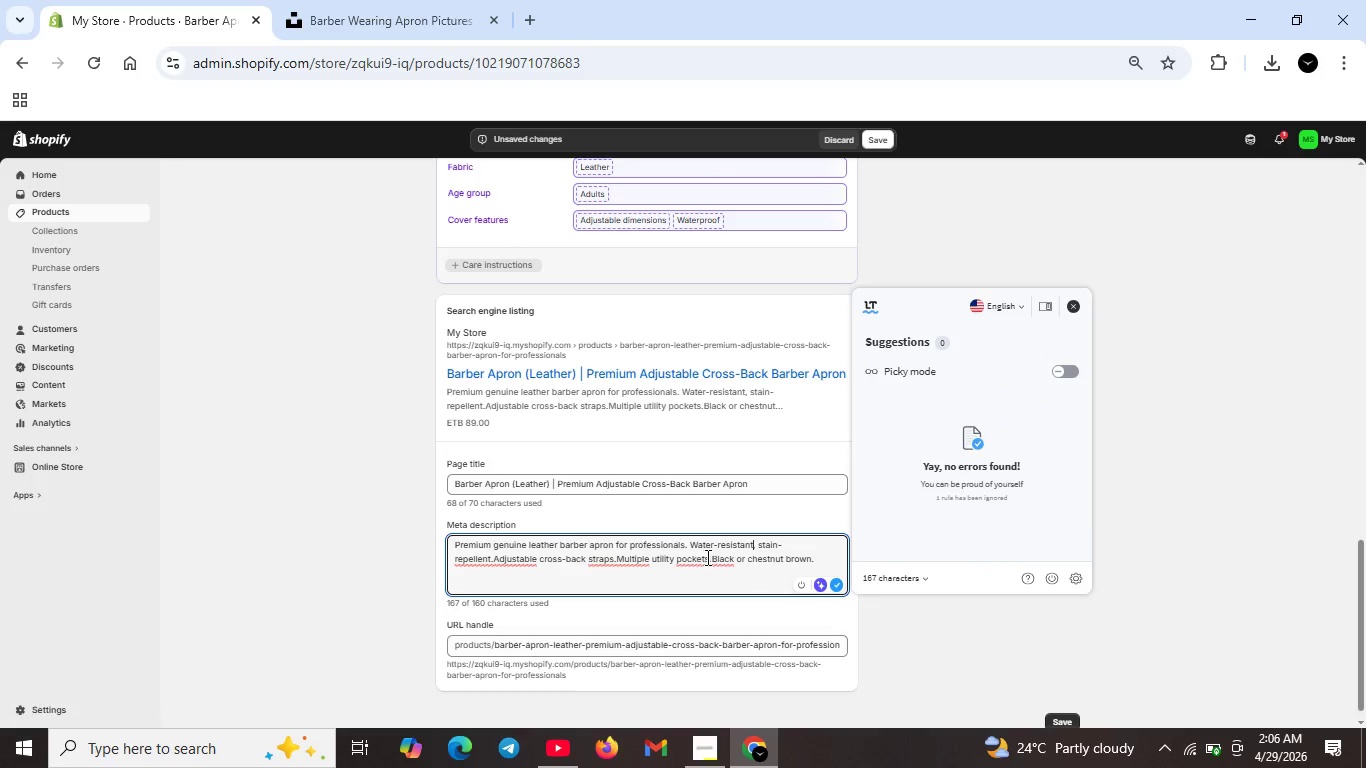 
left_click([709, 557])
 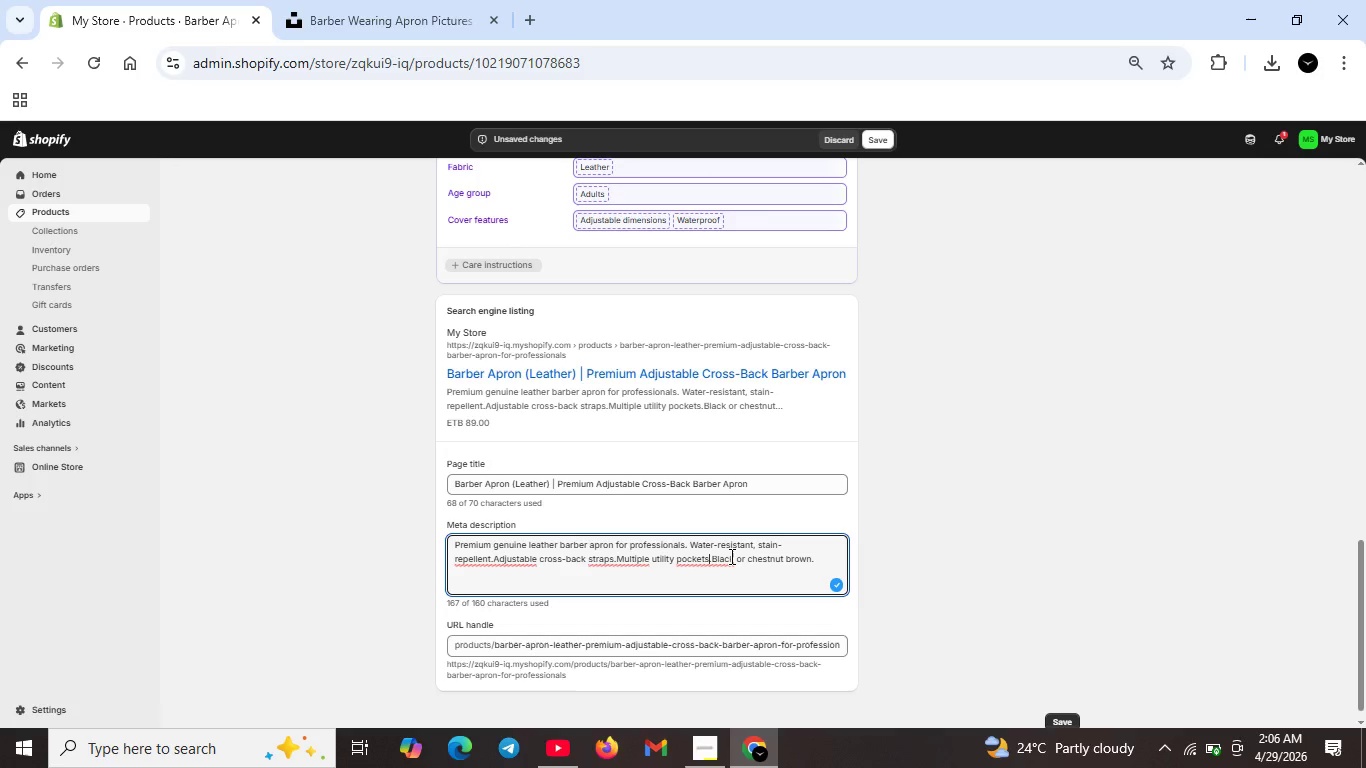 
key(ArrowRight)
 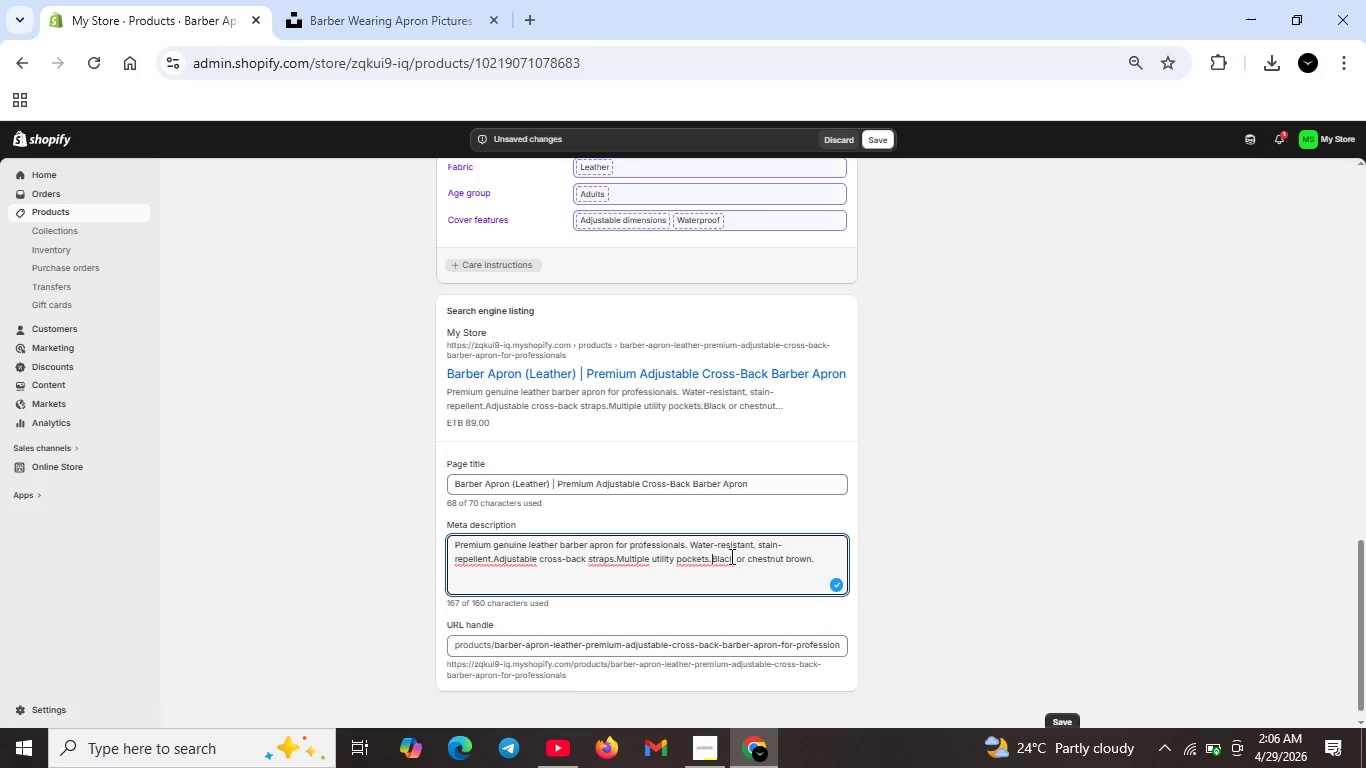 
key(Space)
 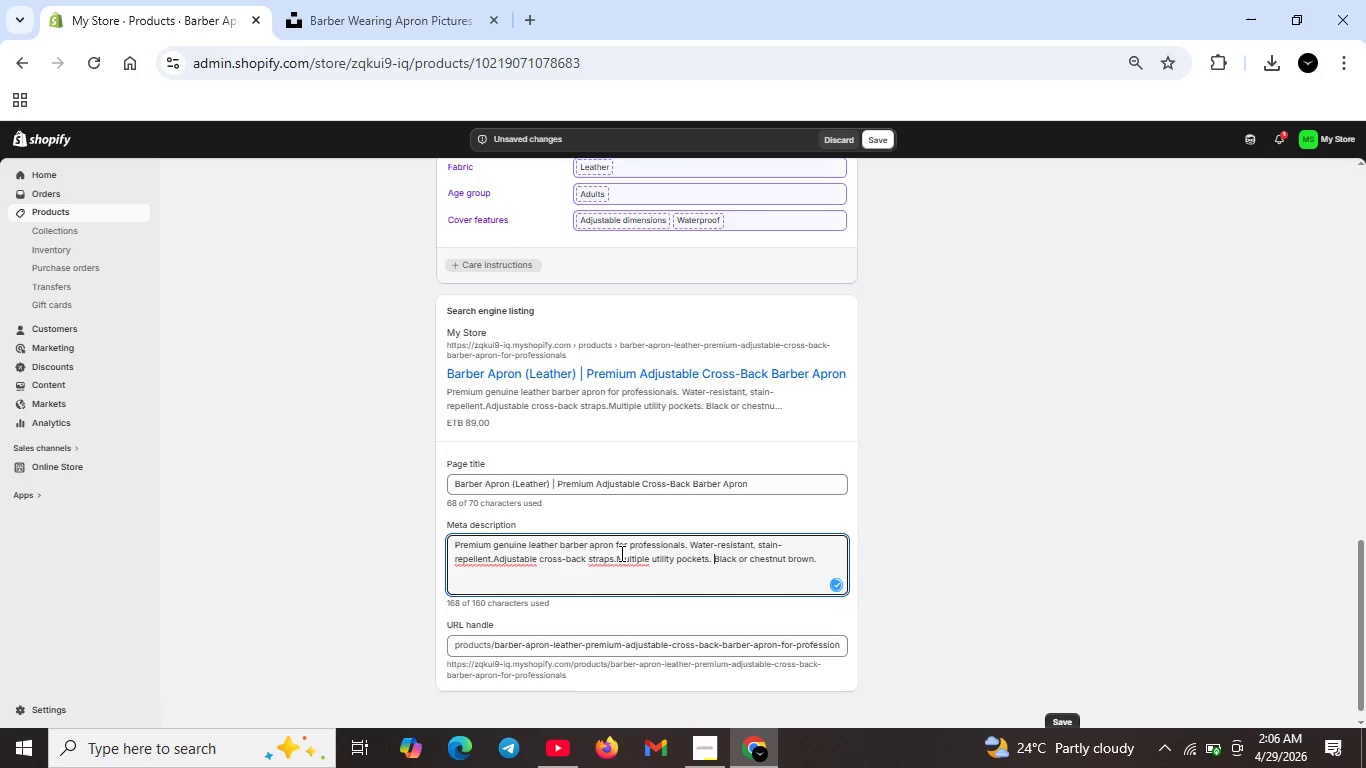 
left_click([621, 557])
 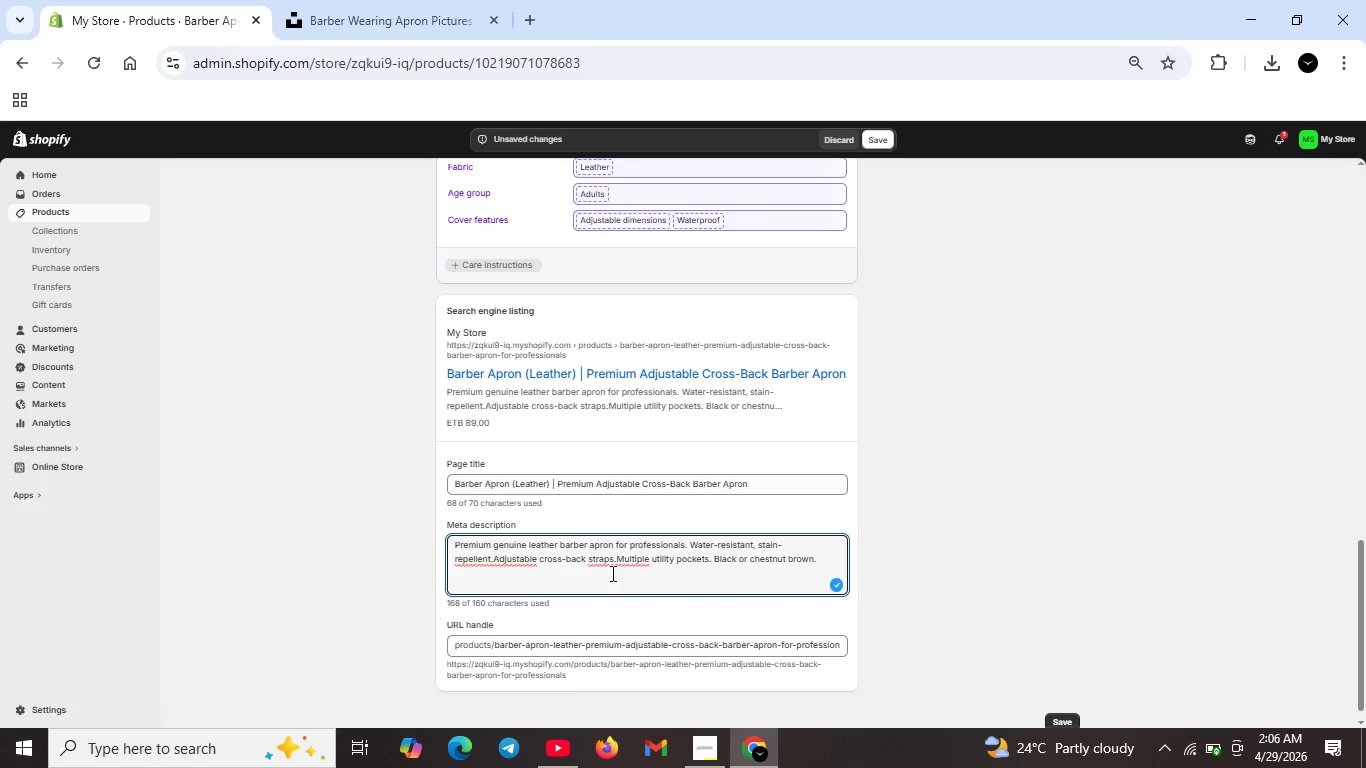 
key(ArrowLeft)
 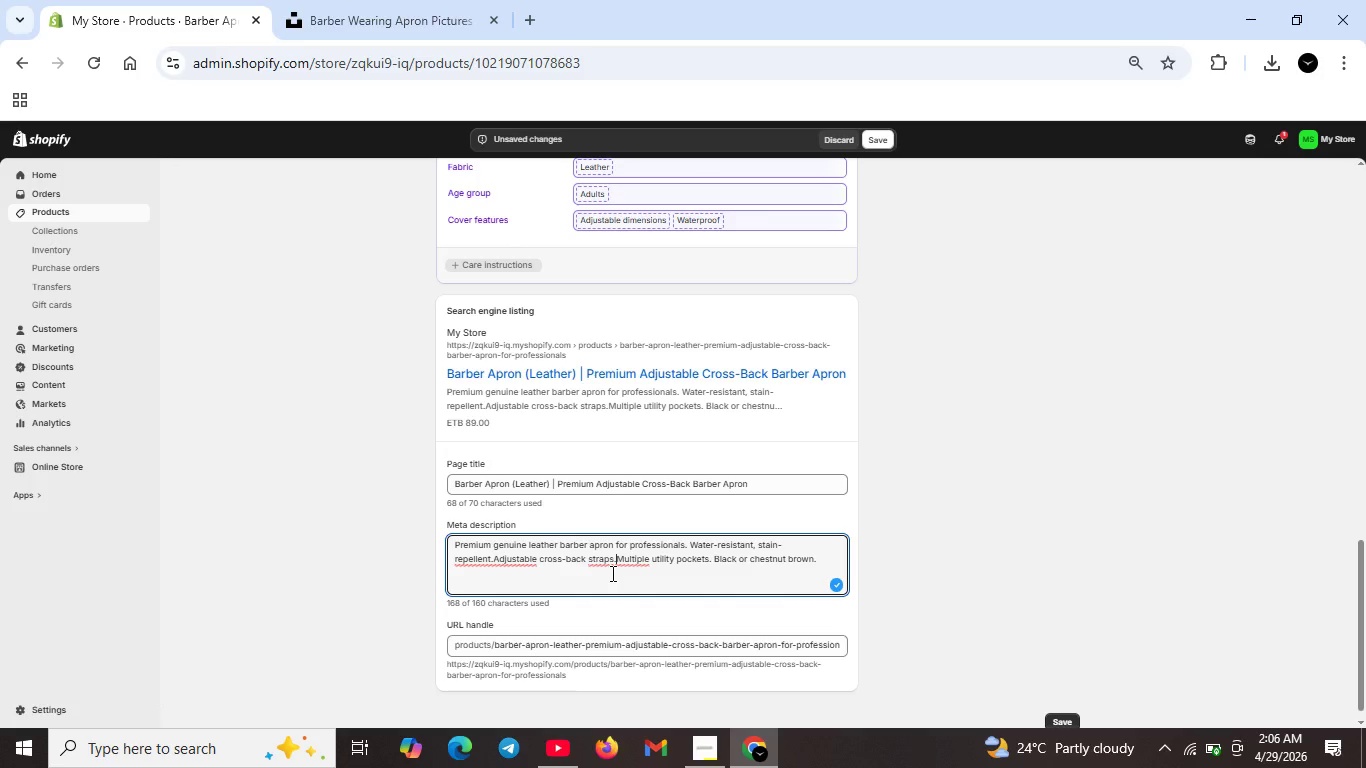 
key(Space)
 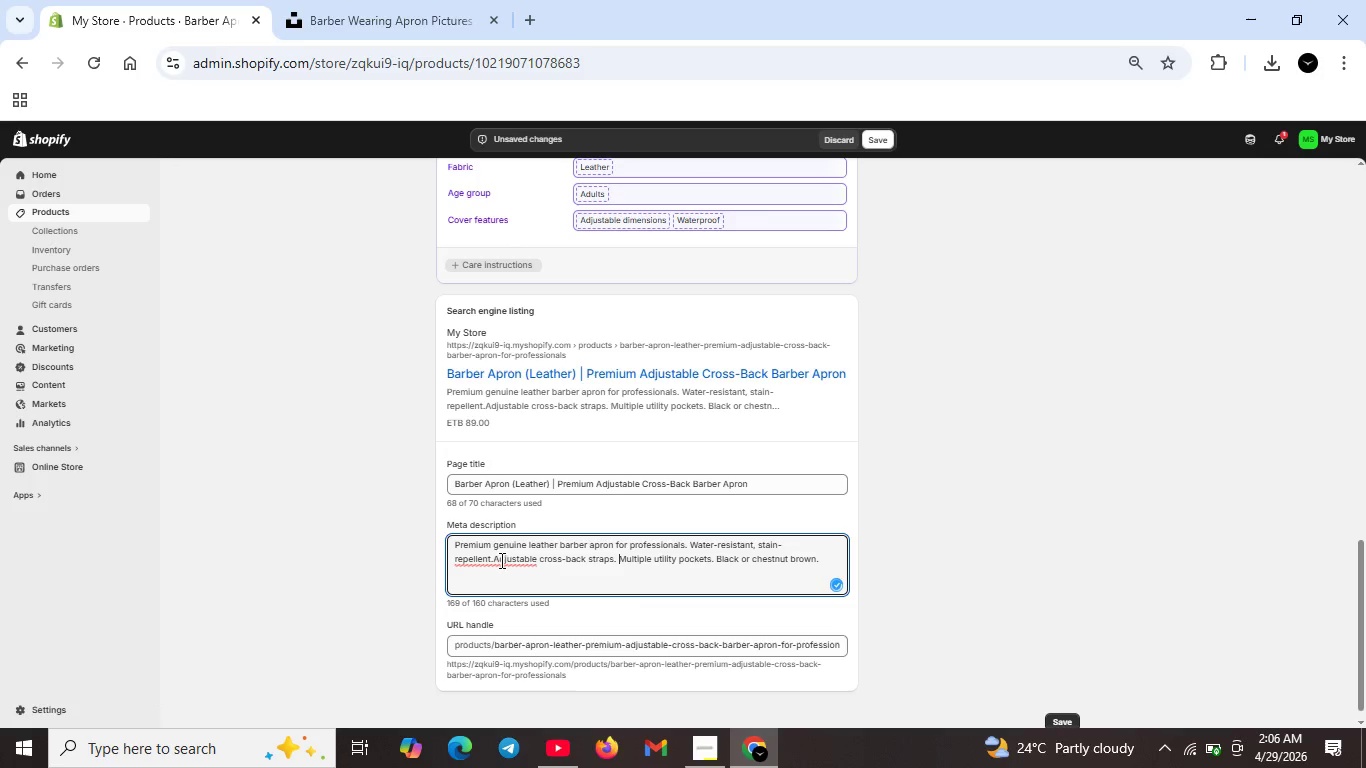 
left_click([496, 557])
 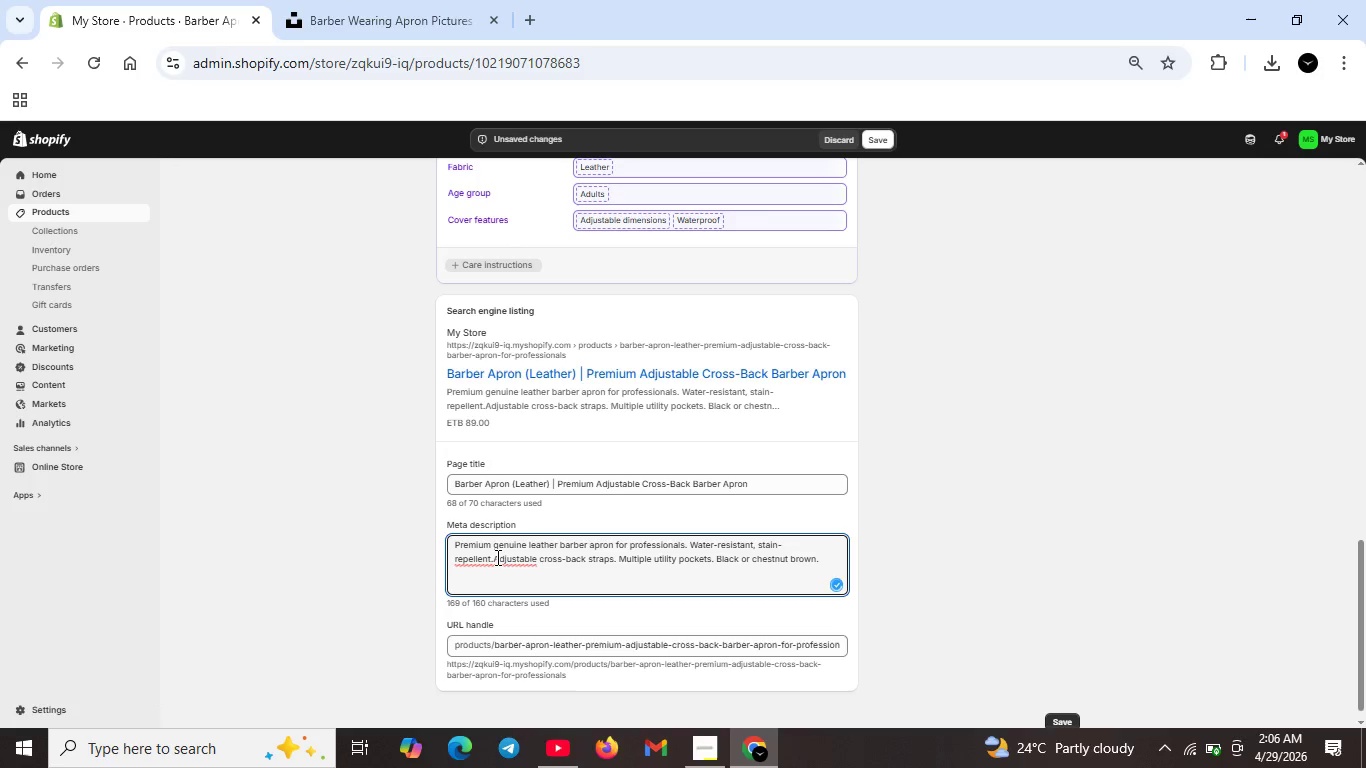 
key(Space)
 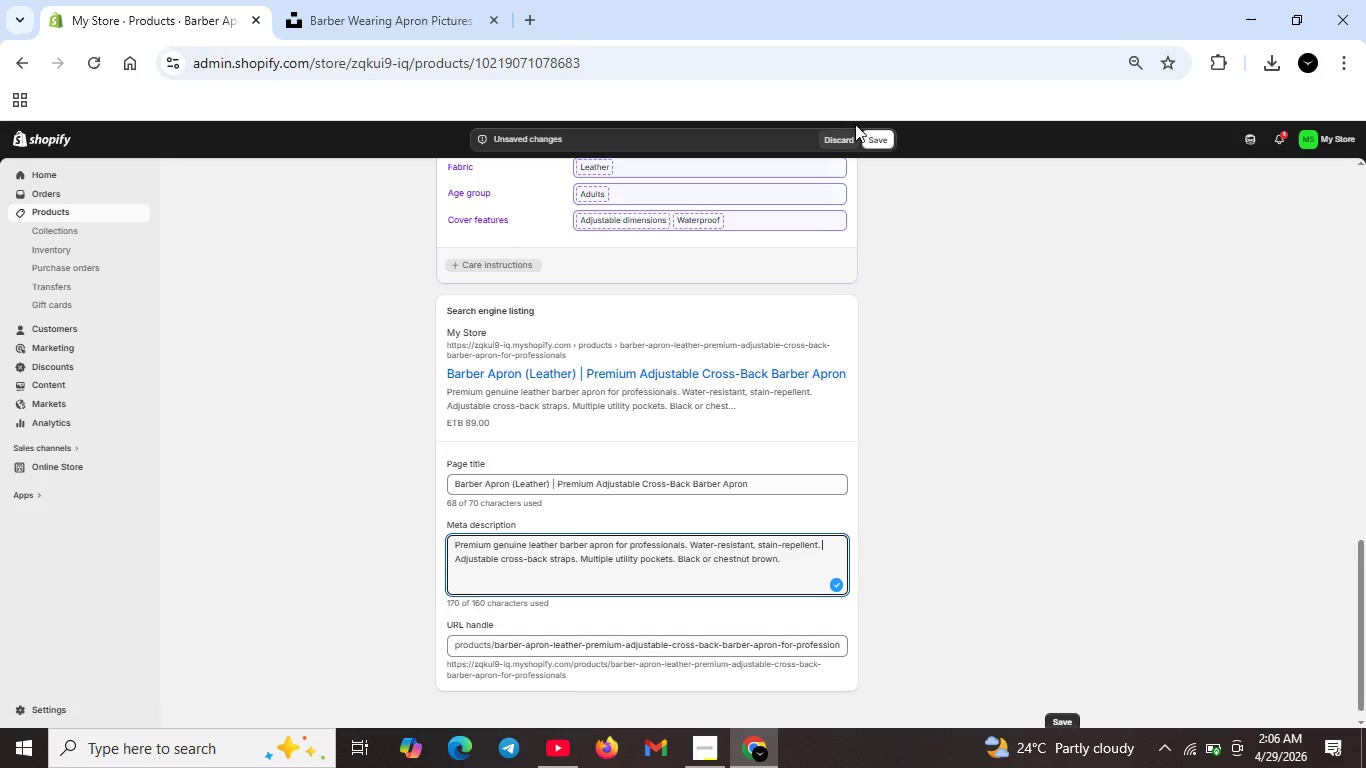 
wait(5.16)
 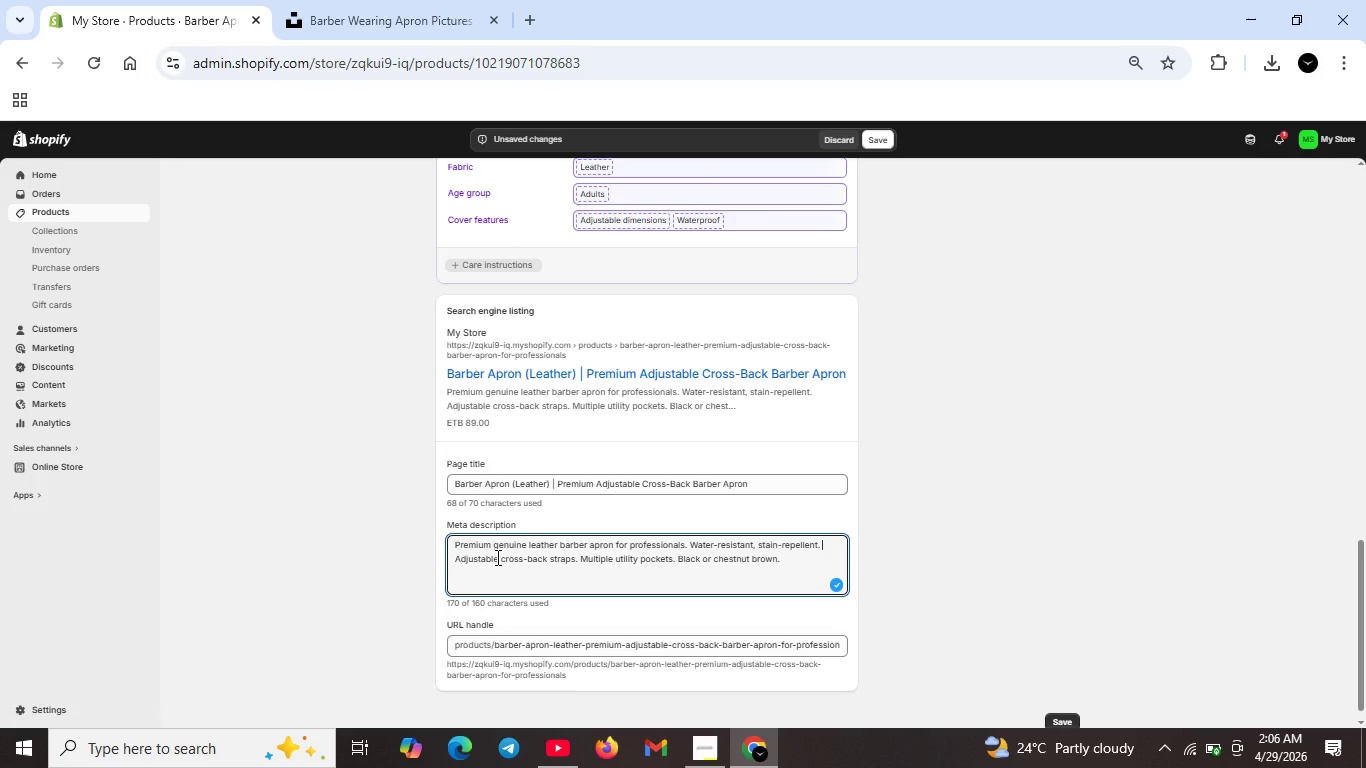 
left_click([885, 138])
 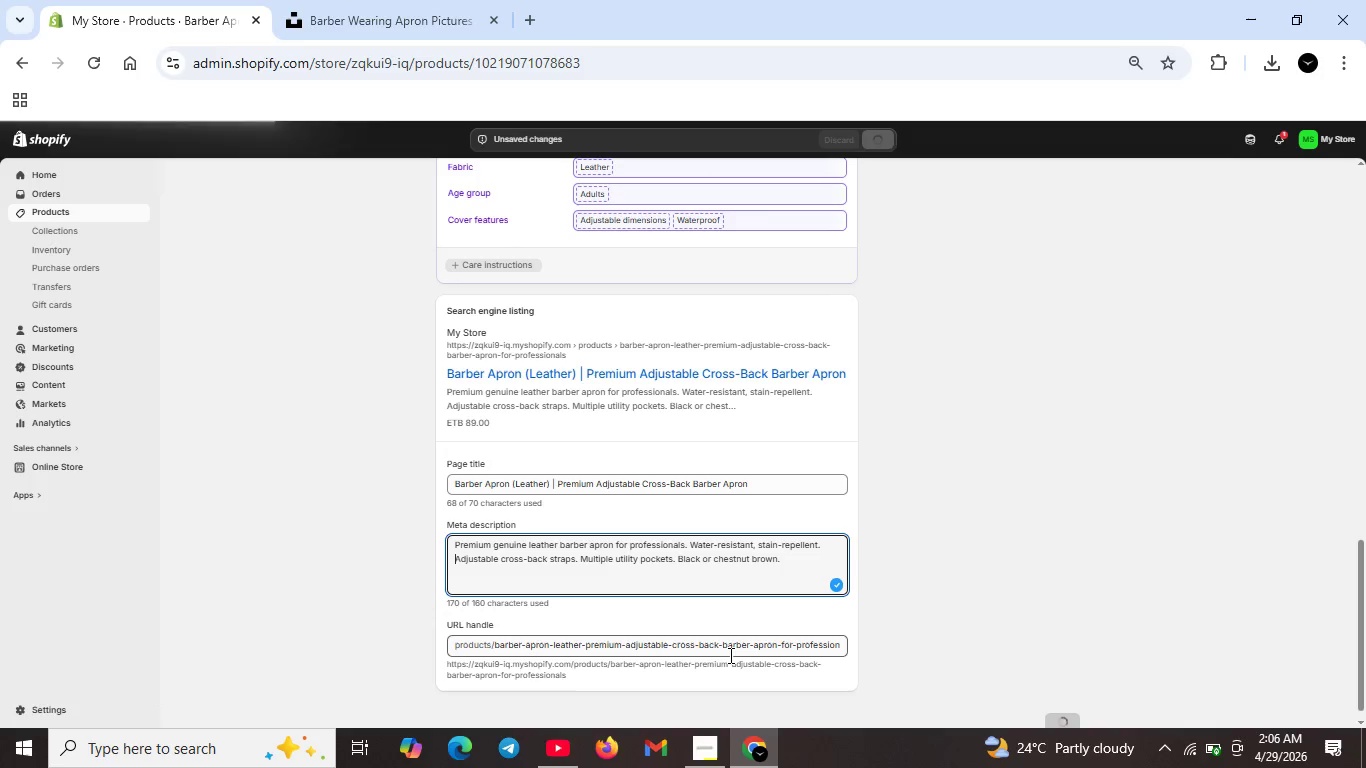 
wait(6.3)
 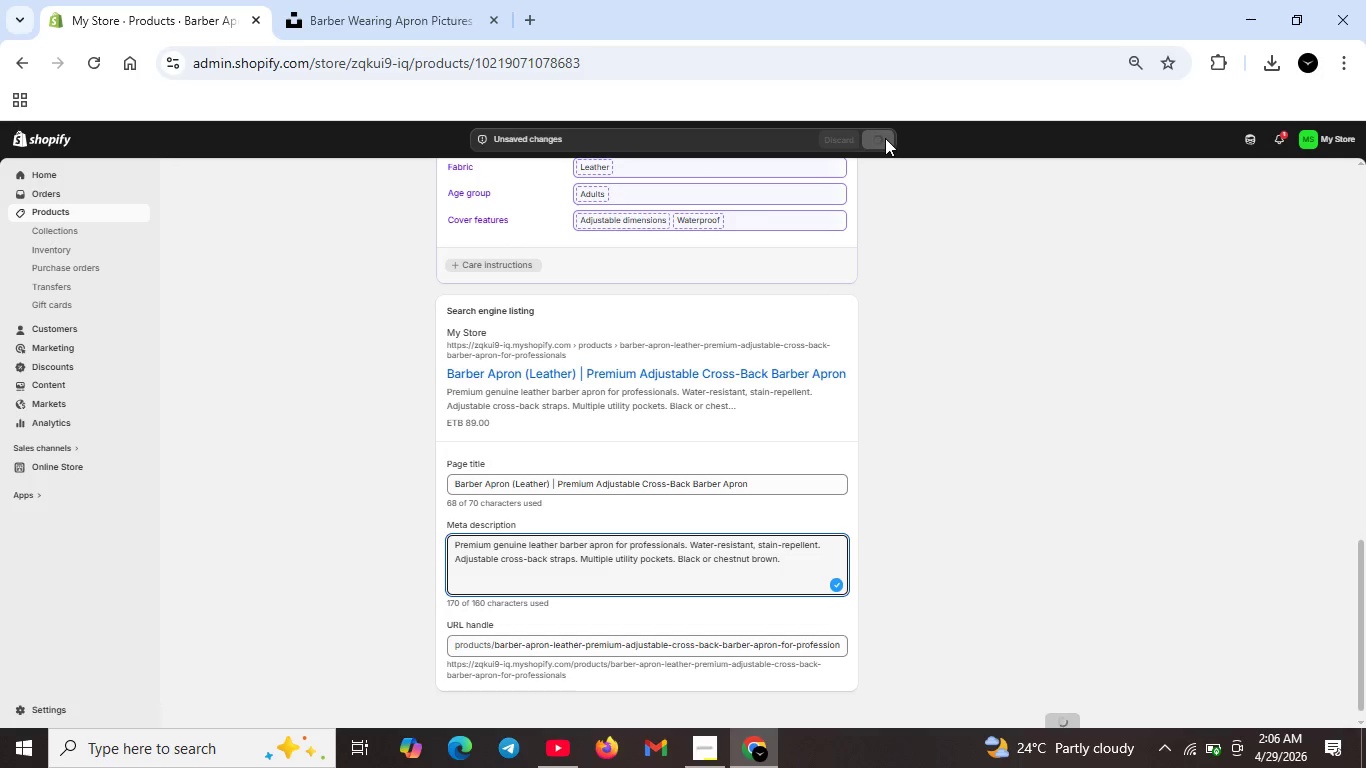 
mouse_move([592, 648])
 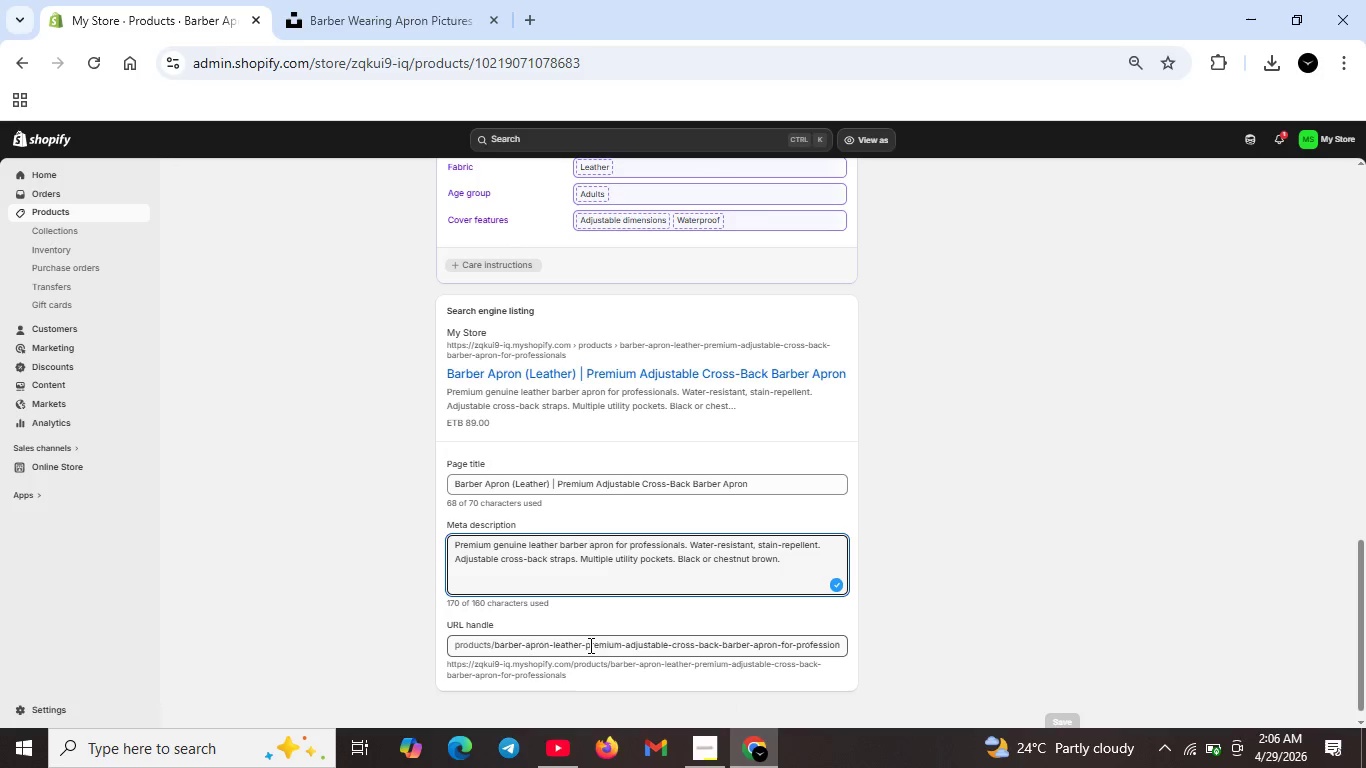 
left_click_drag(start_coordinate=[588, 644], to_coordinate=[857, 646])
 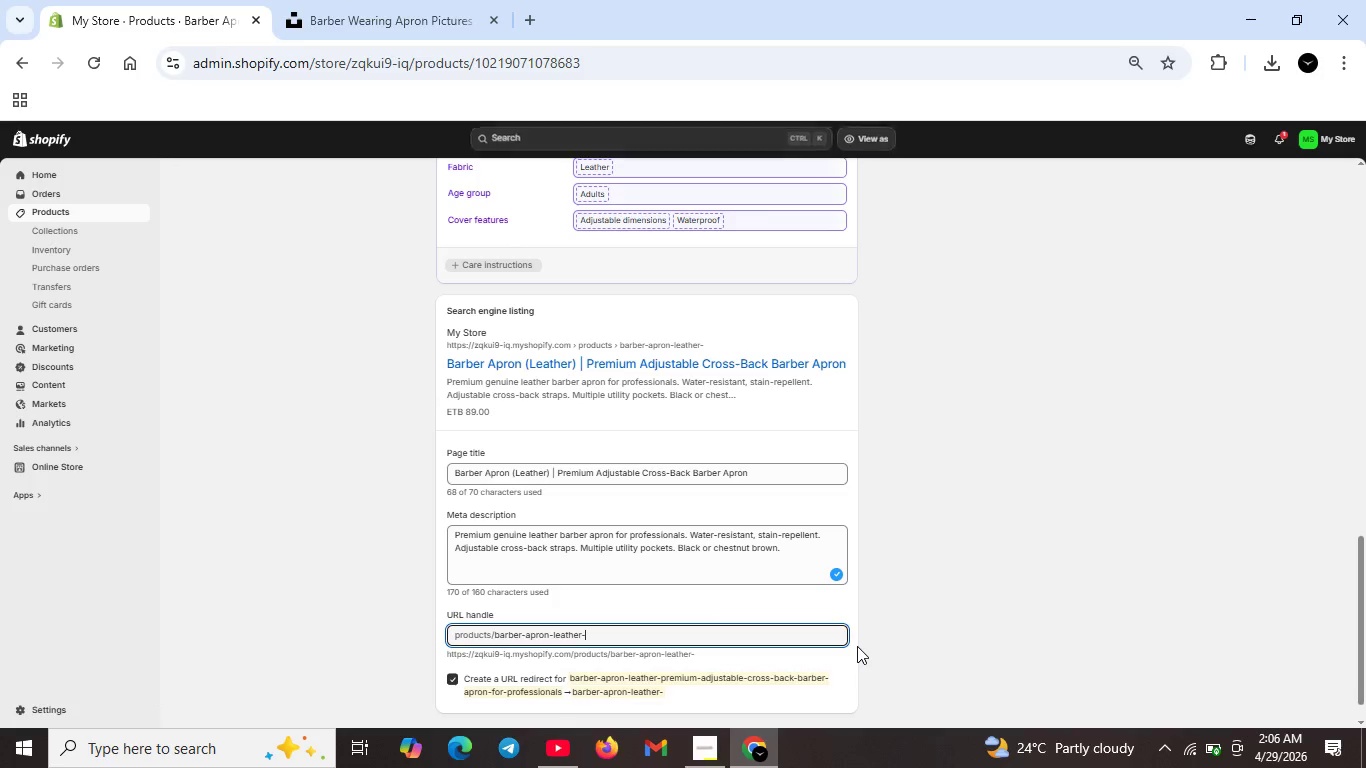 
key(Backspace)
type(professinal)
key(Backspace)
key(Backspace)
key(Backspace)
type(onal)
 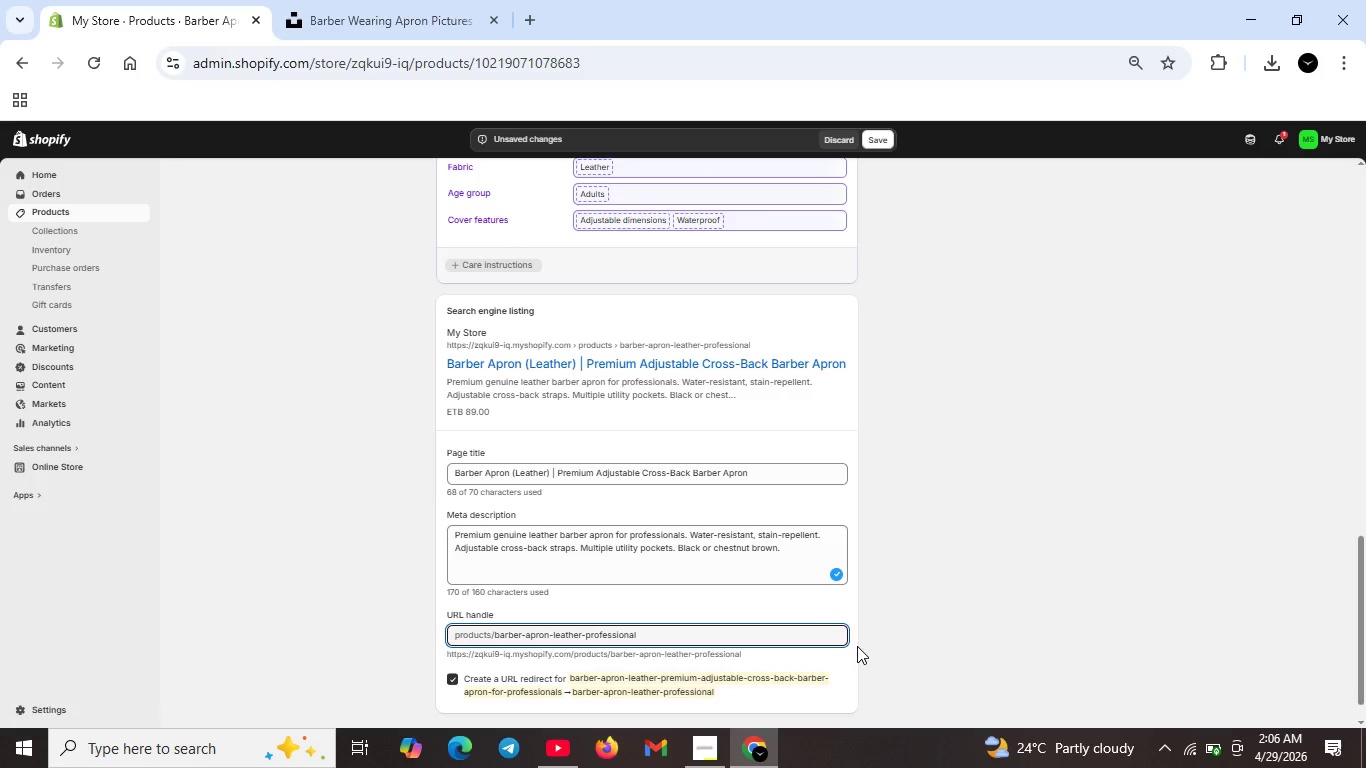 
scroll: coordinate [864, 529], scroll_direction: up, amount: 3.0
 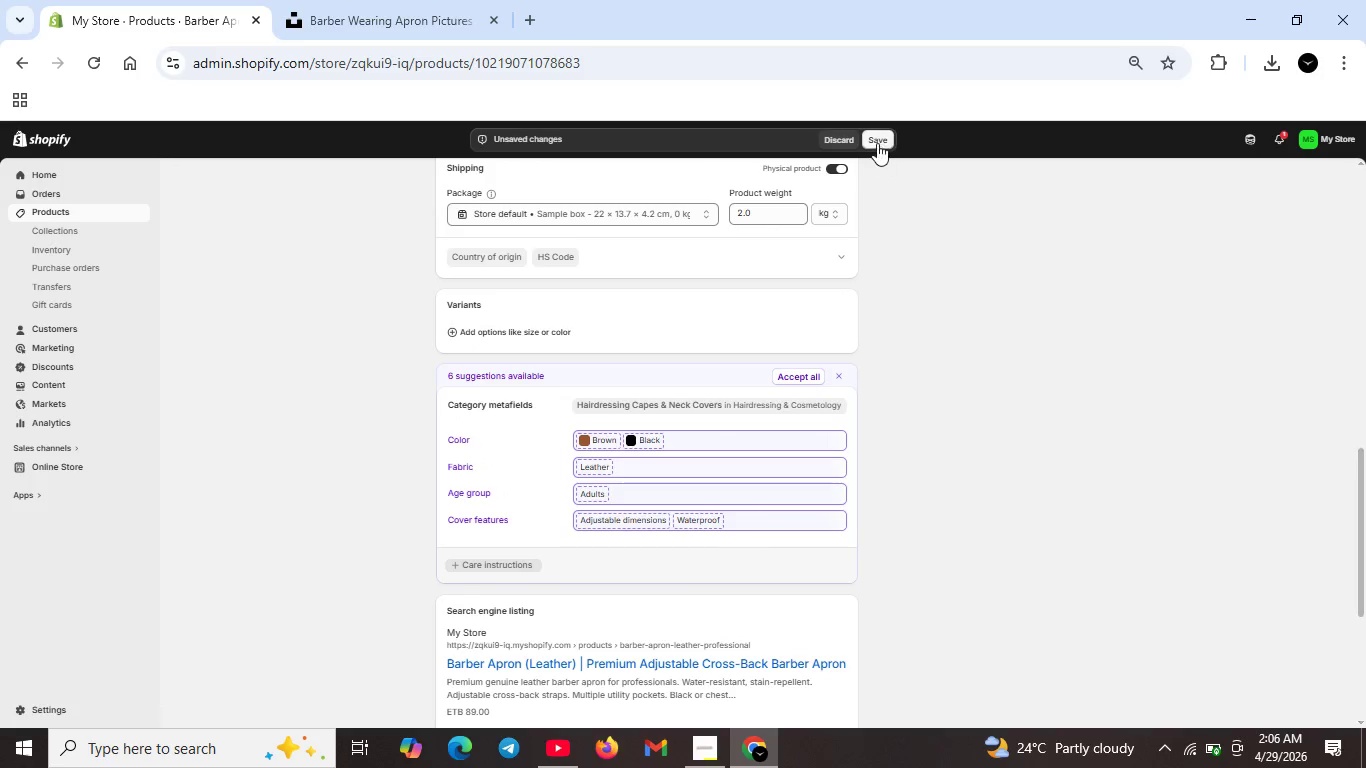 
left_click([877, 141])
 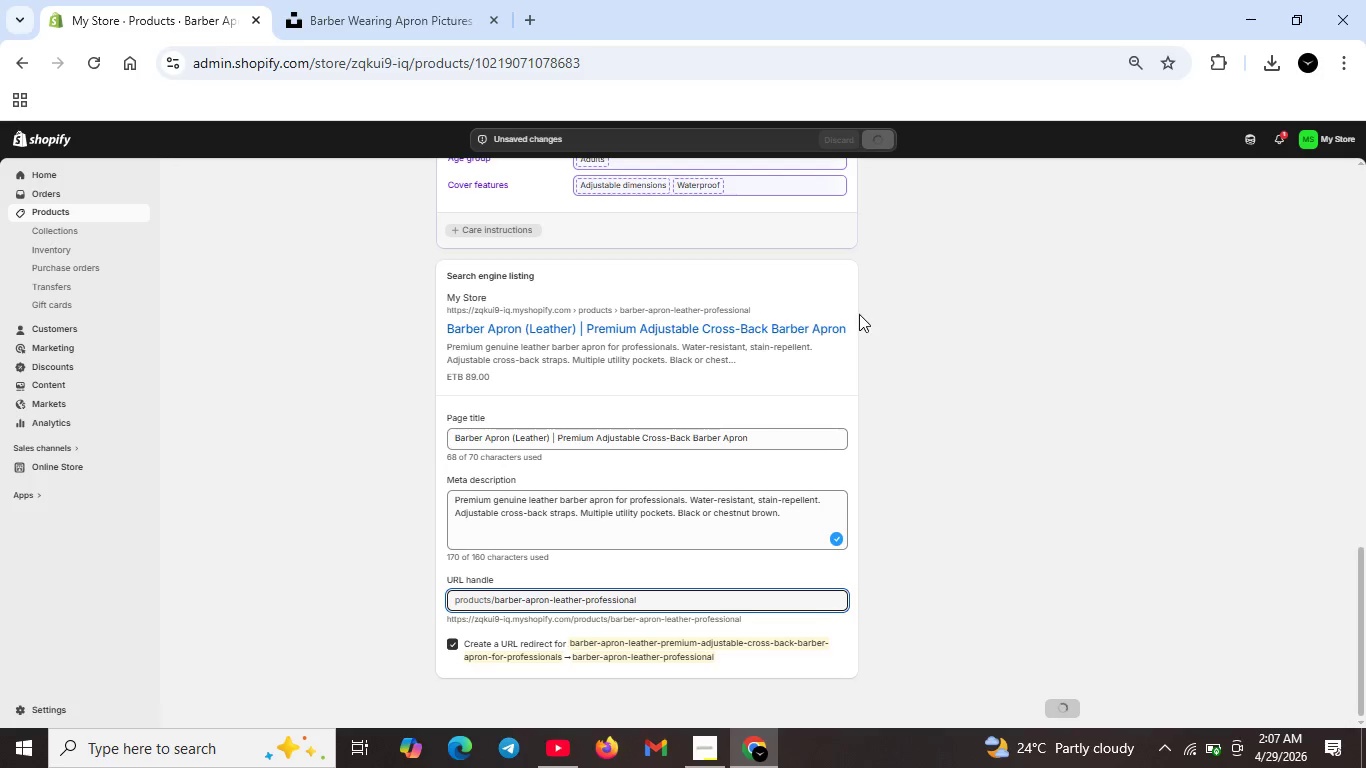 
scroll: coordinate [864, 328], scroll_direction: up, amount: 8.0
 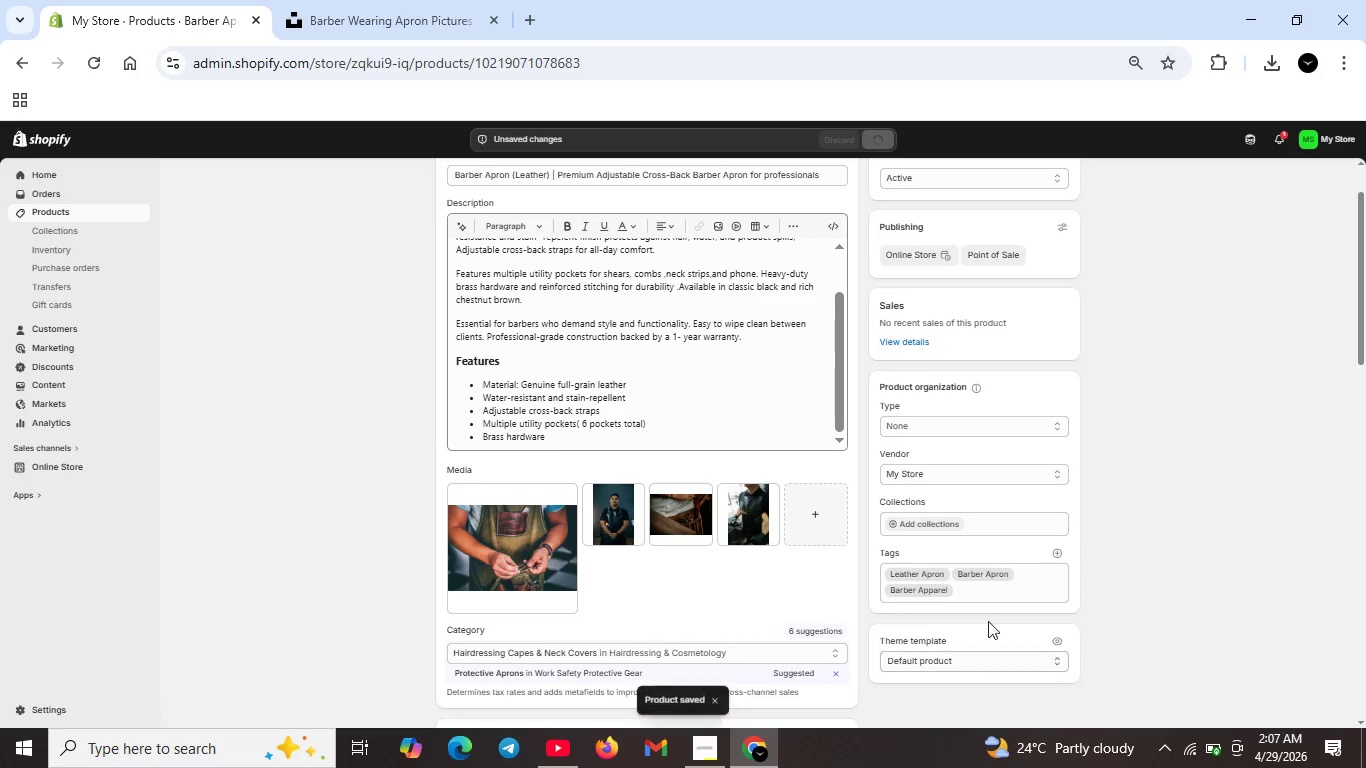 
scroll: coordinate [834, 604], scroll_direction: down, amount: 12.0
 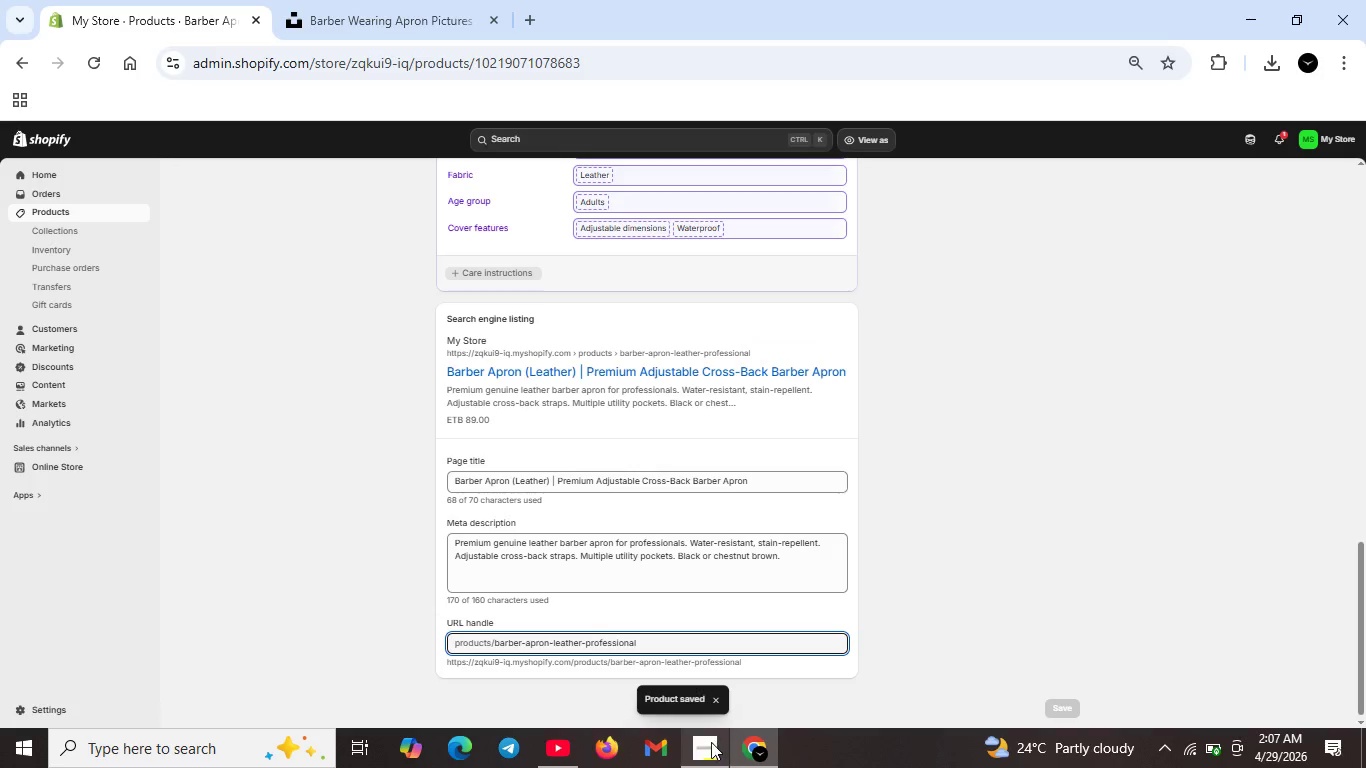 
left_click([711, 742])